 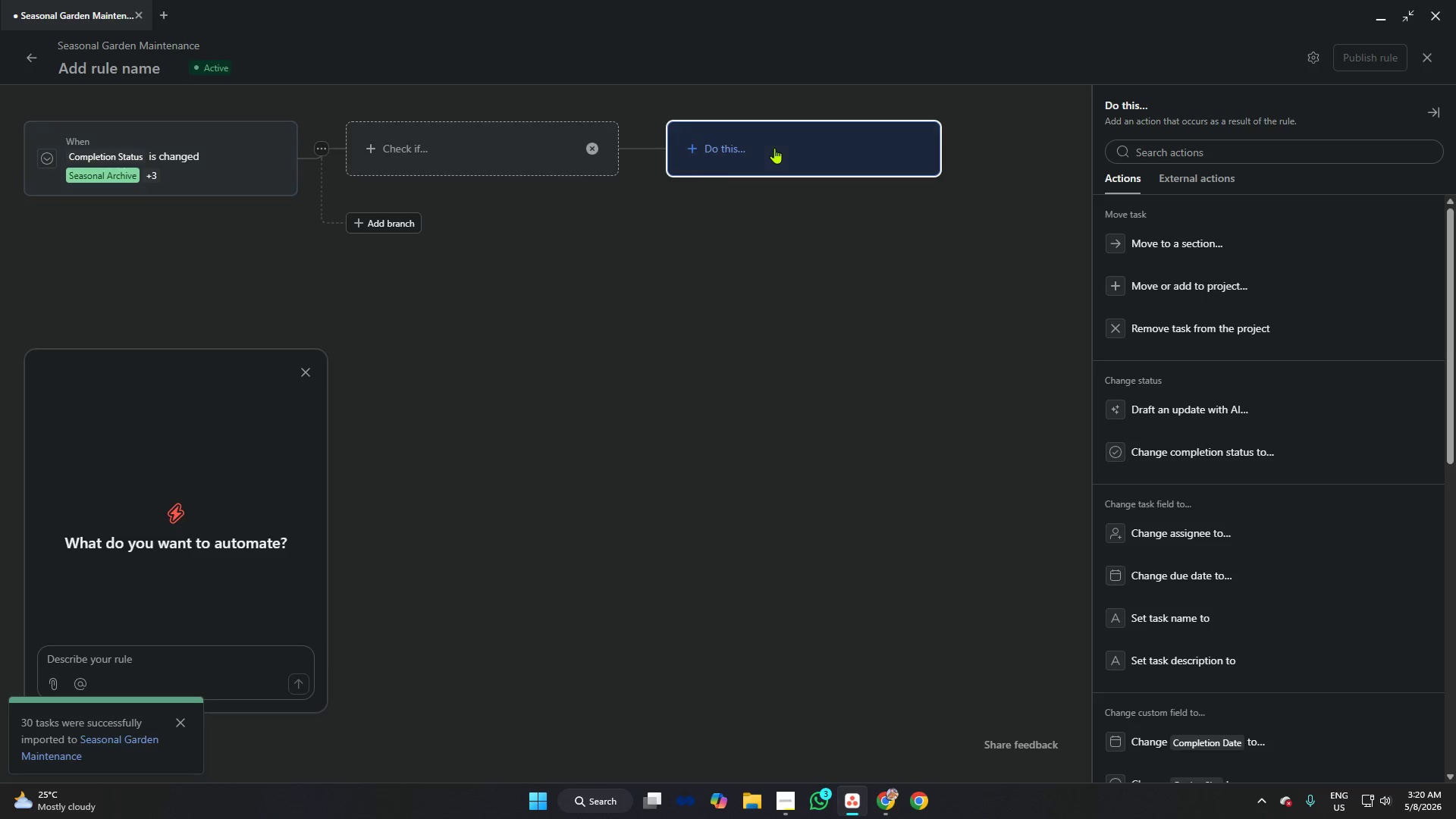 
left_click([1175, 251])
 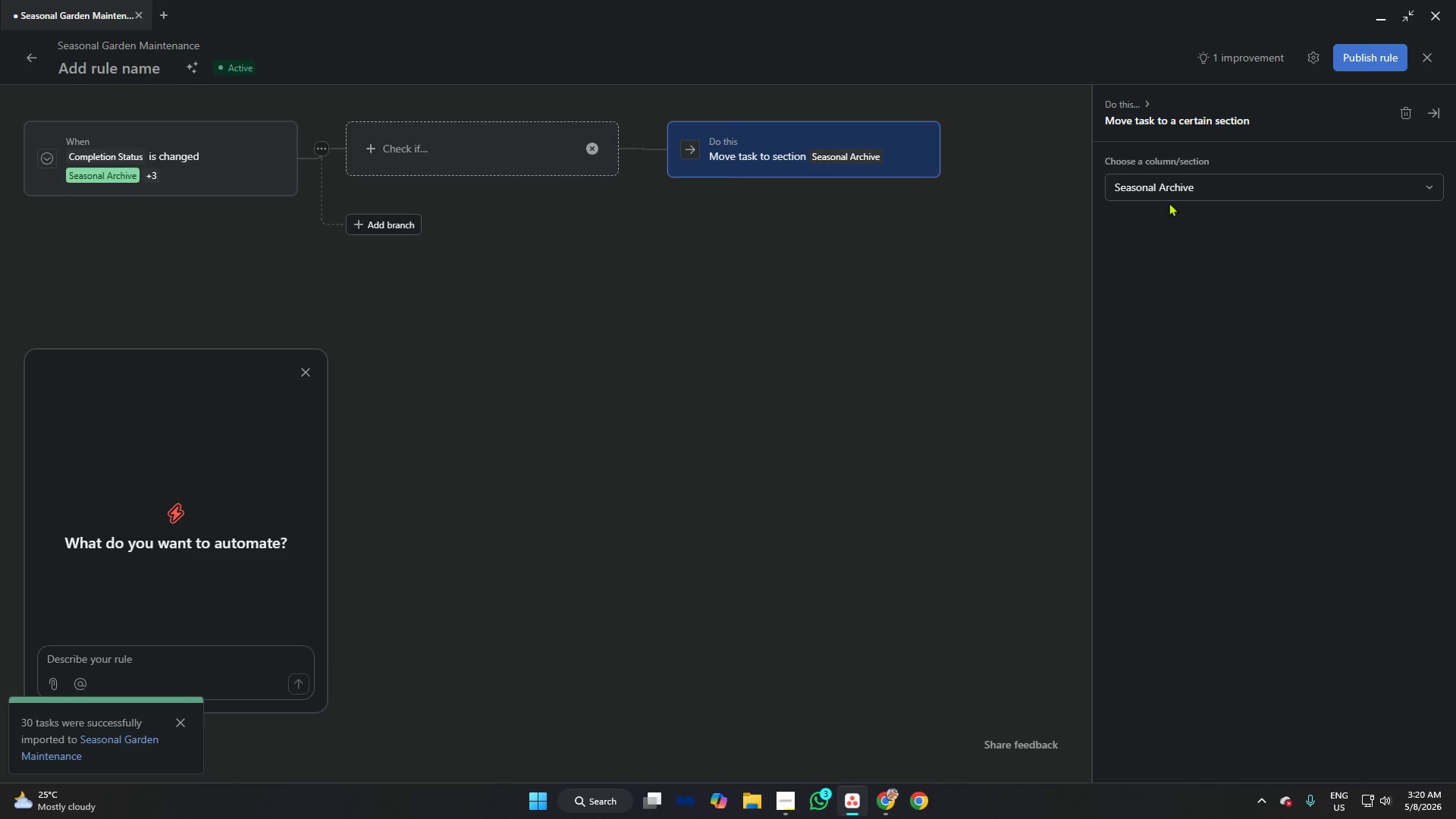 
left_click([1164, 189])
 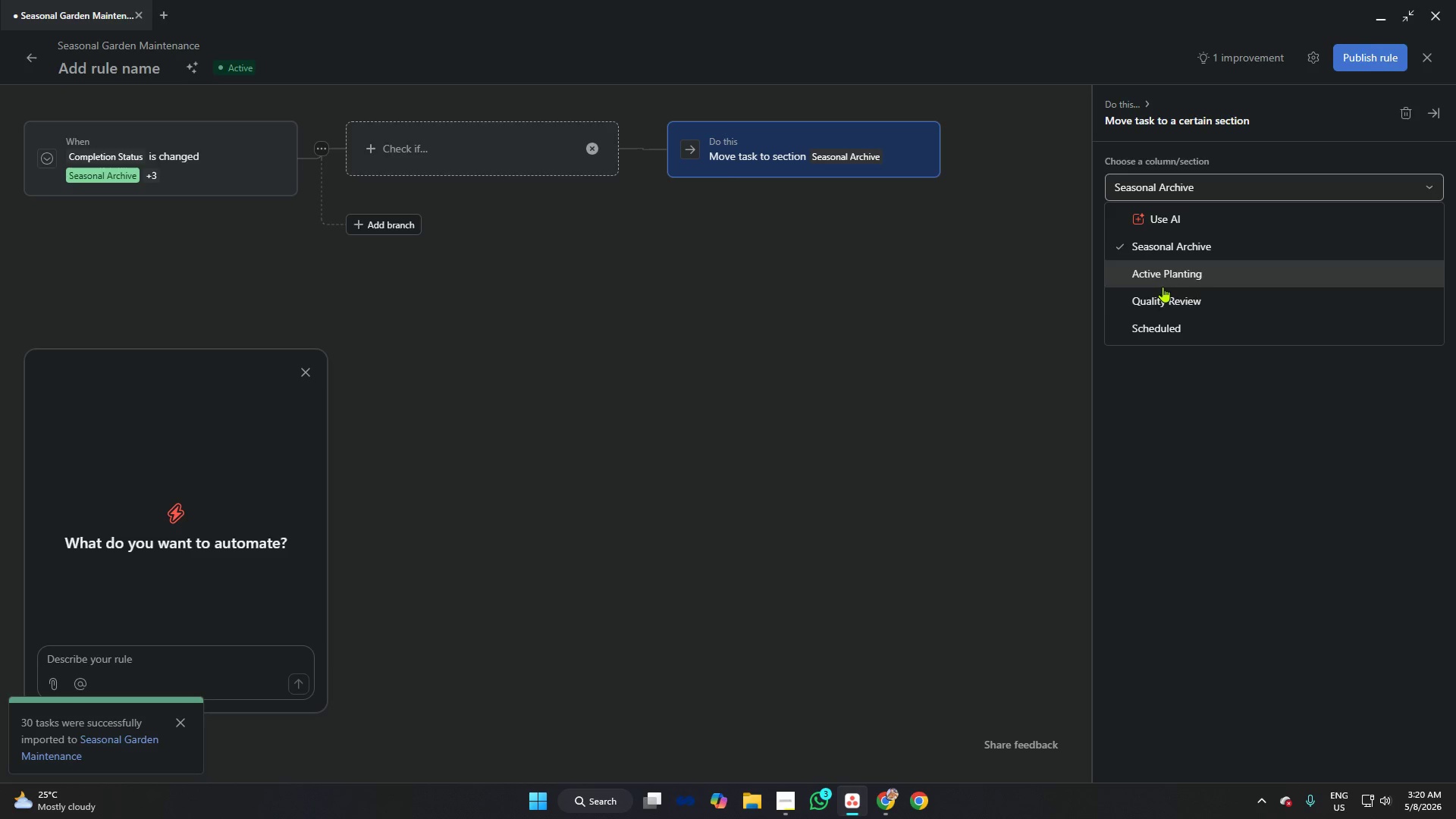 
left_click([1163, 290])
 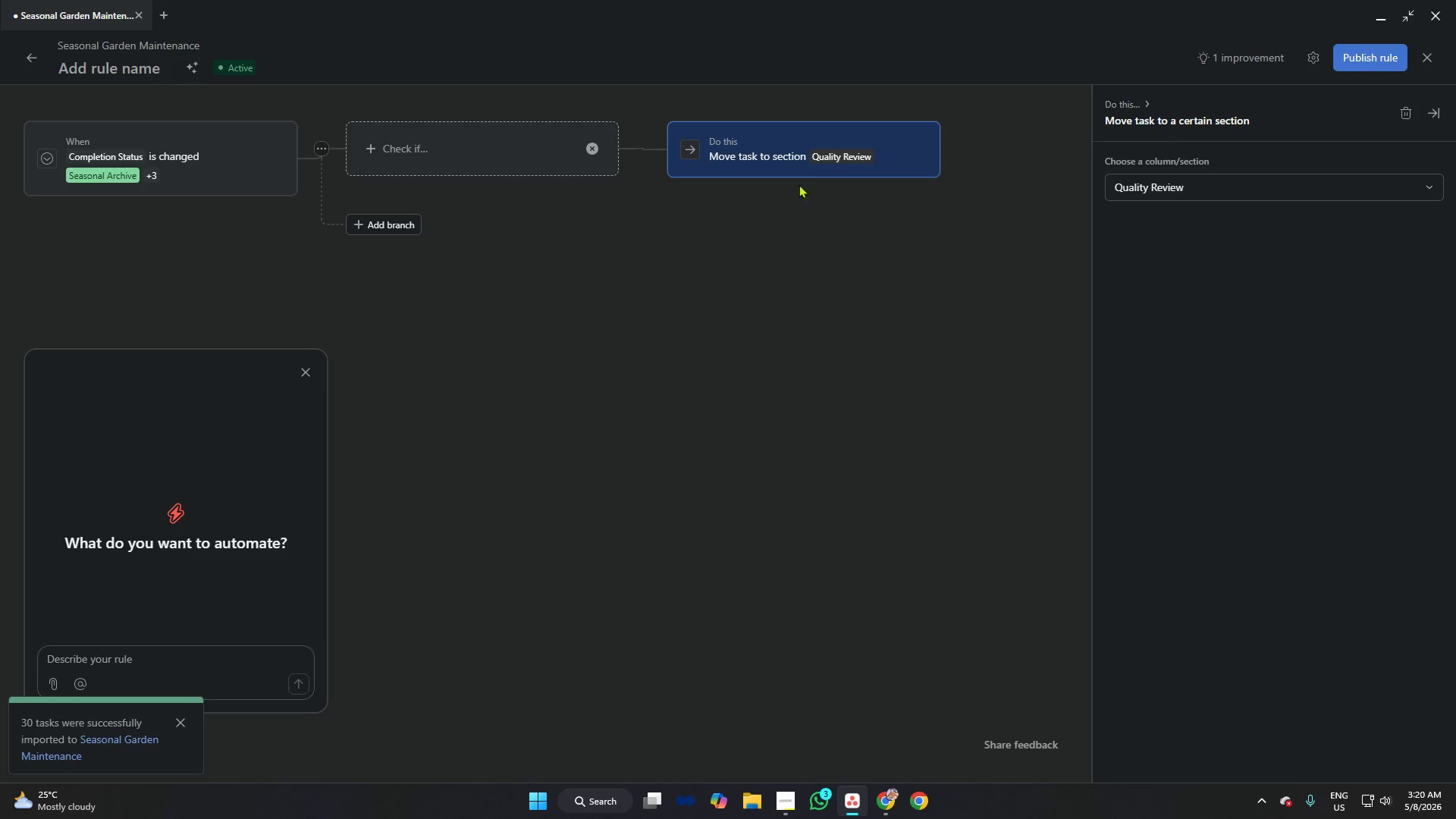 
left_click([800, 175])
 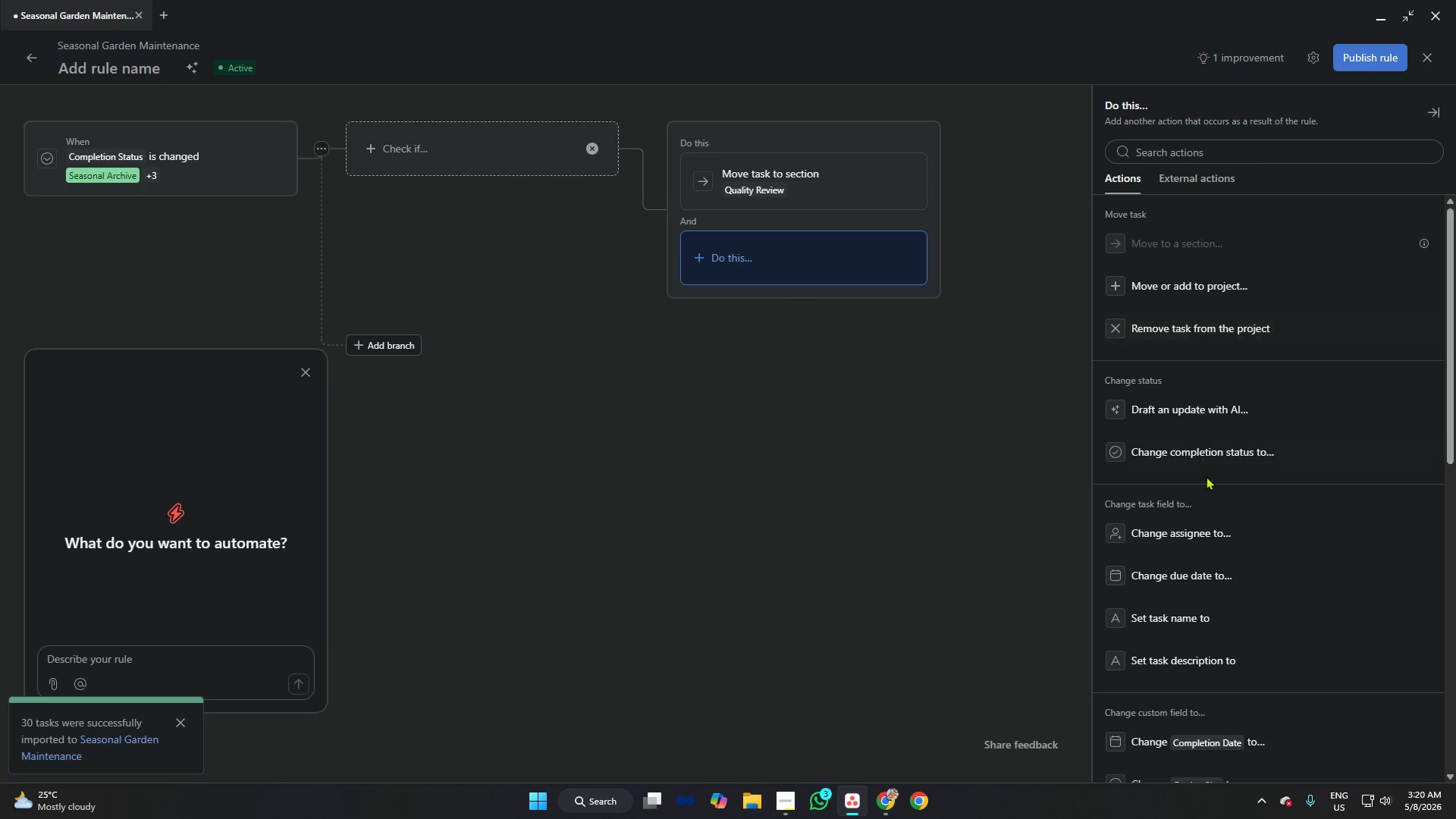 
left_click([1192, 456])
 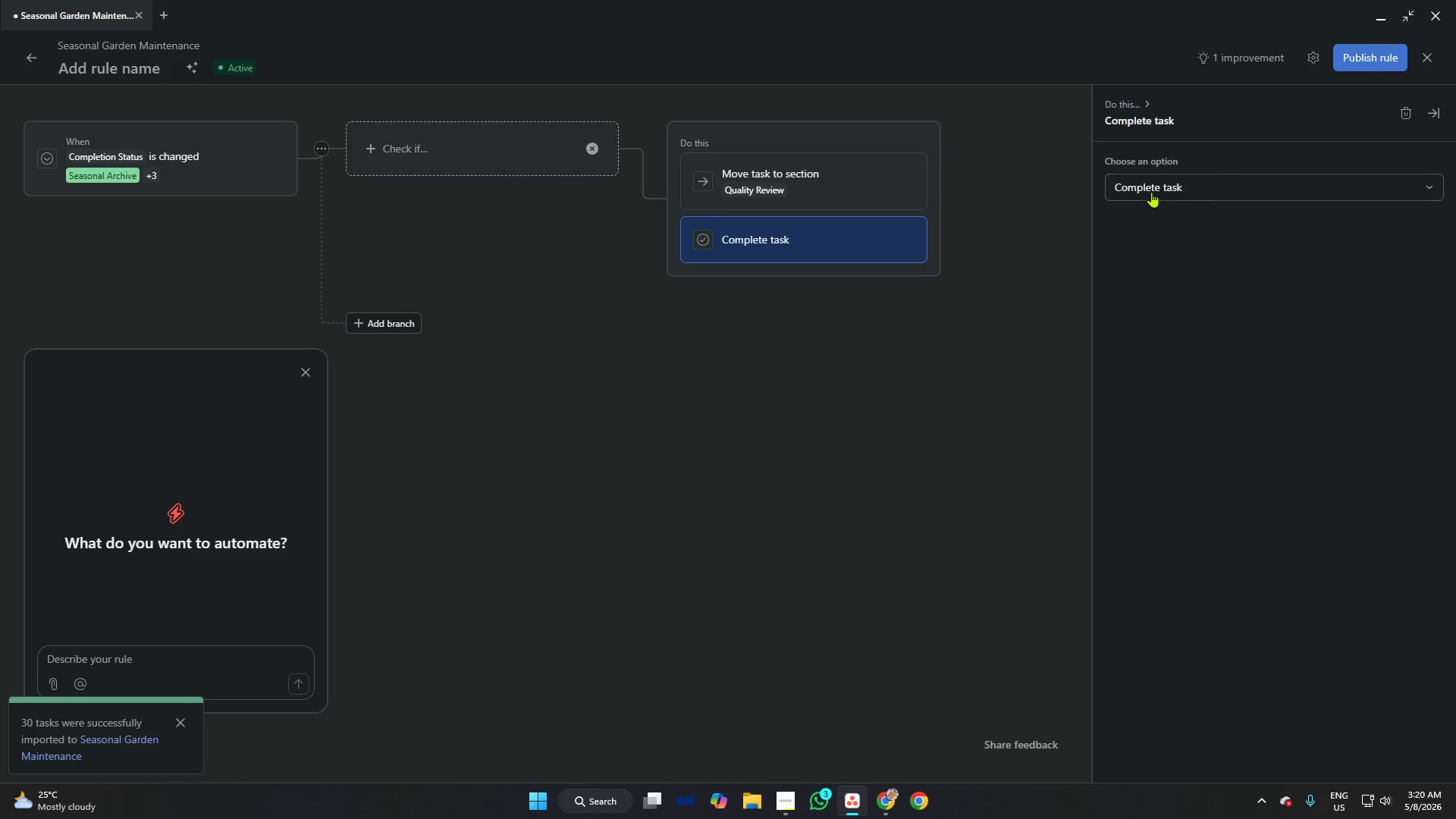 
left_click([1152, 186])
 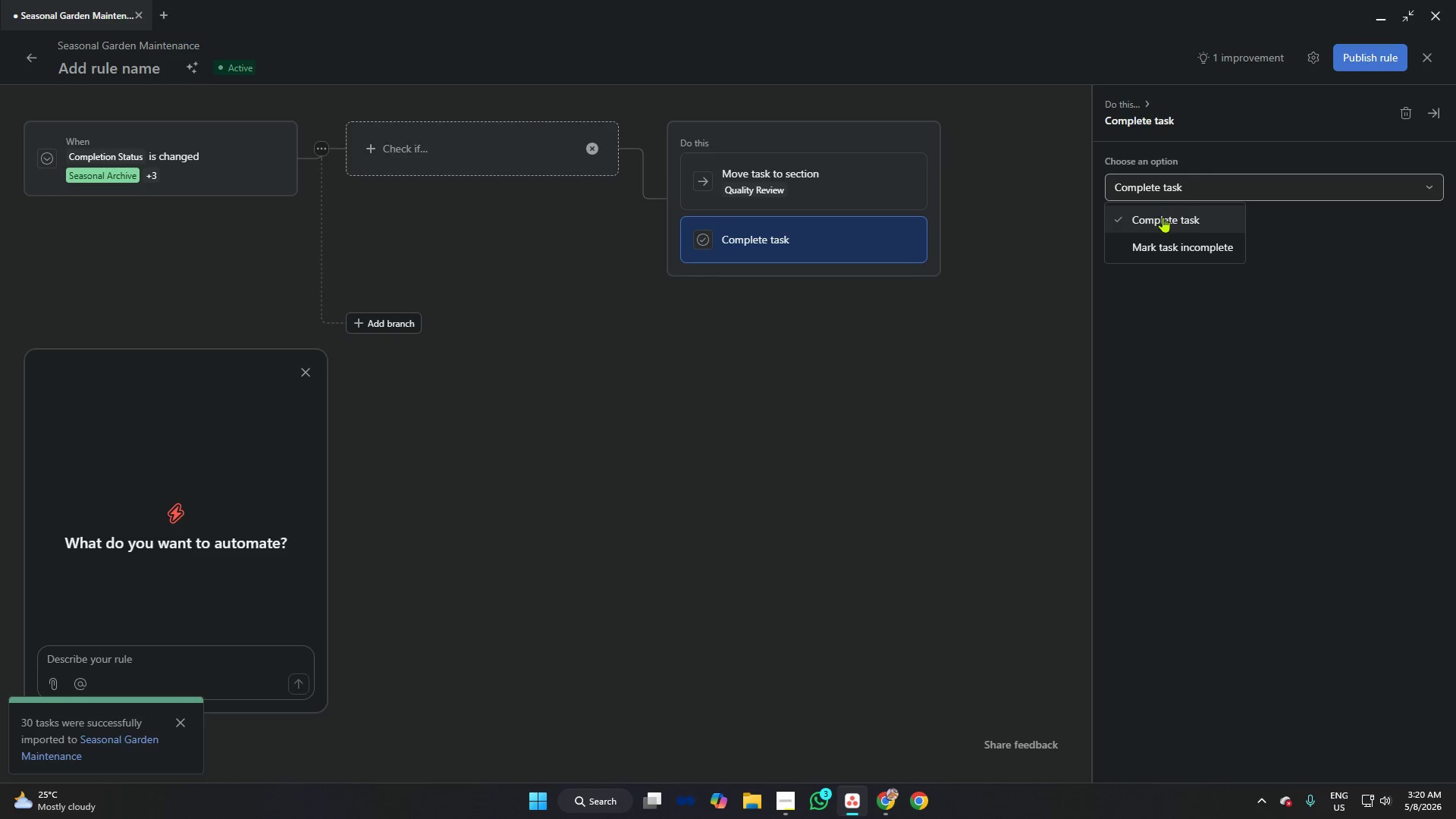 
left_click([1163, 217])
 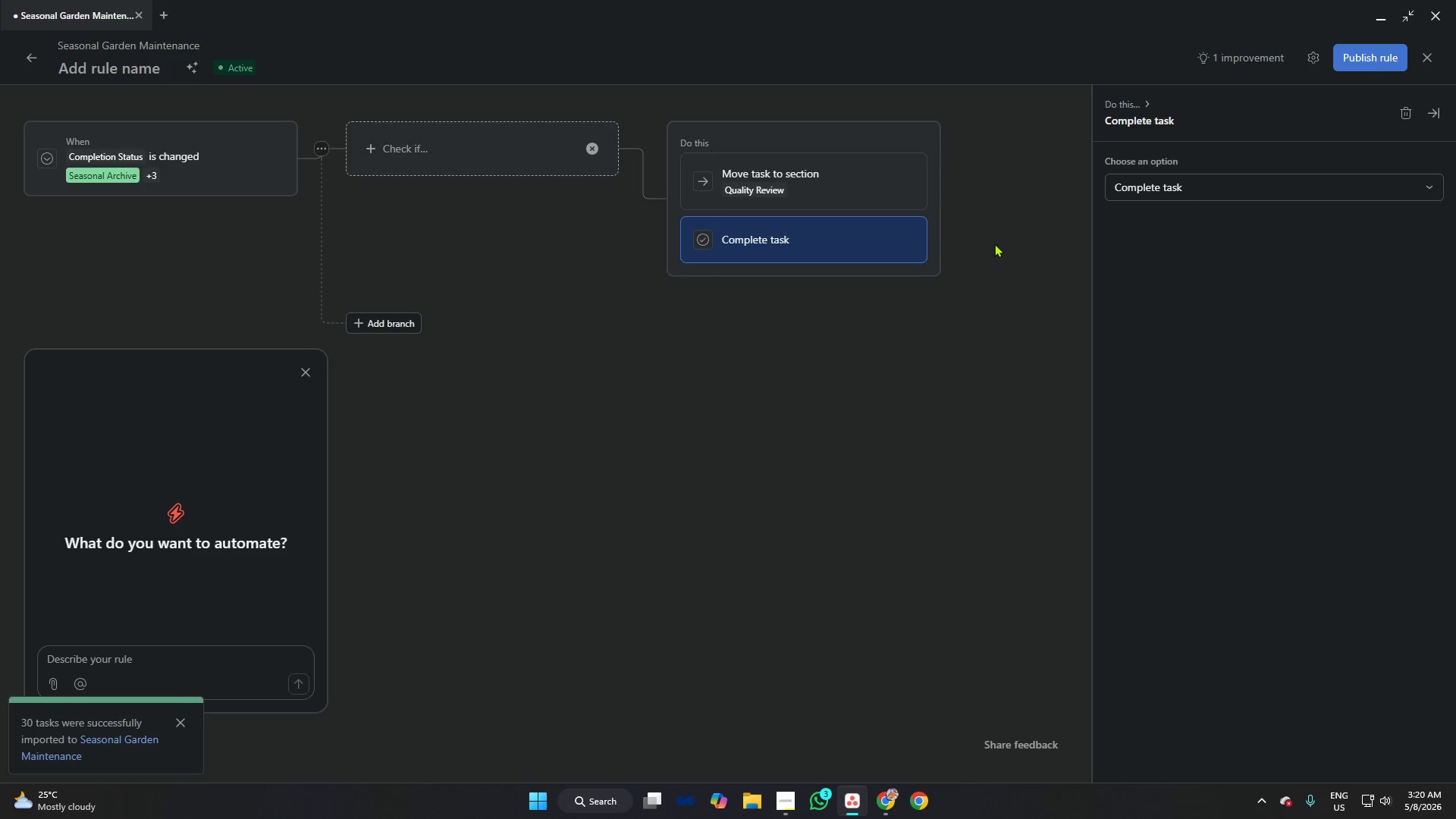 
left_click([995, 241])
 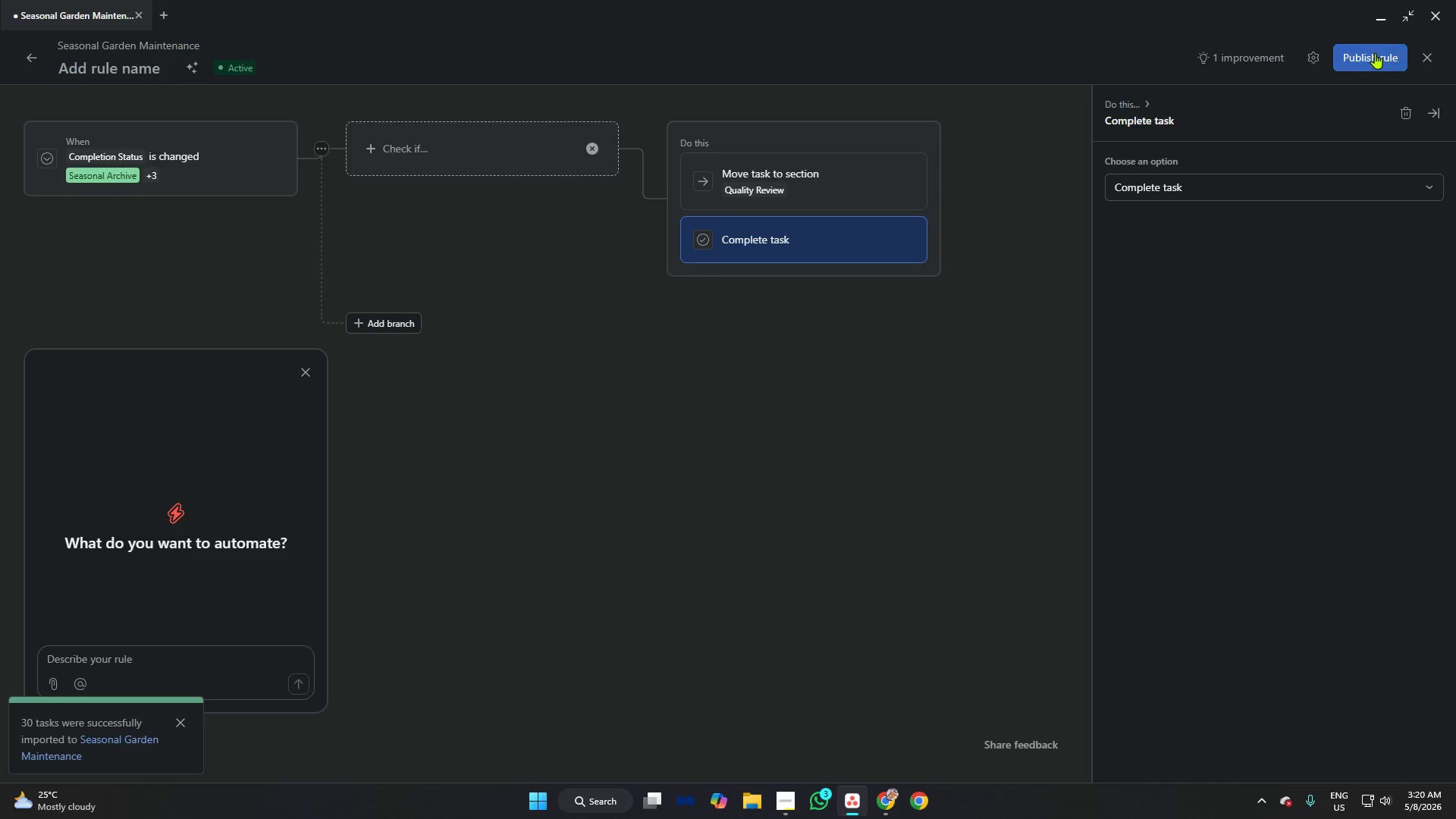 
left_click([1375, 53])
 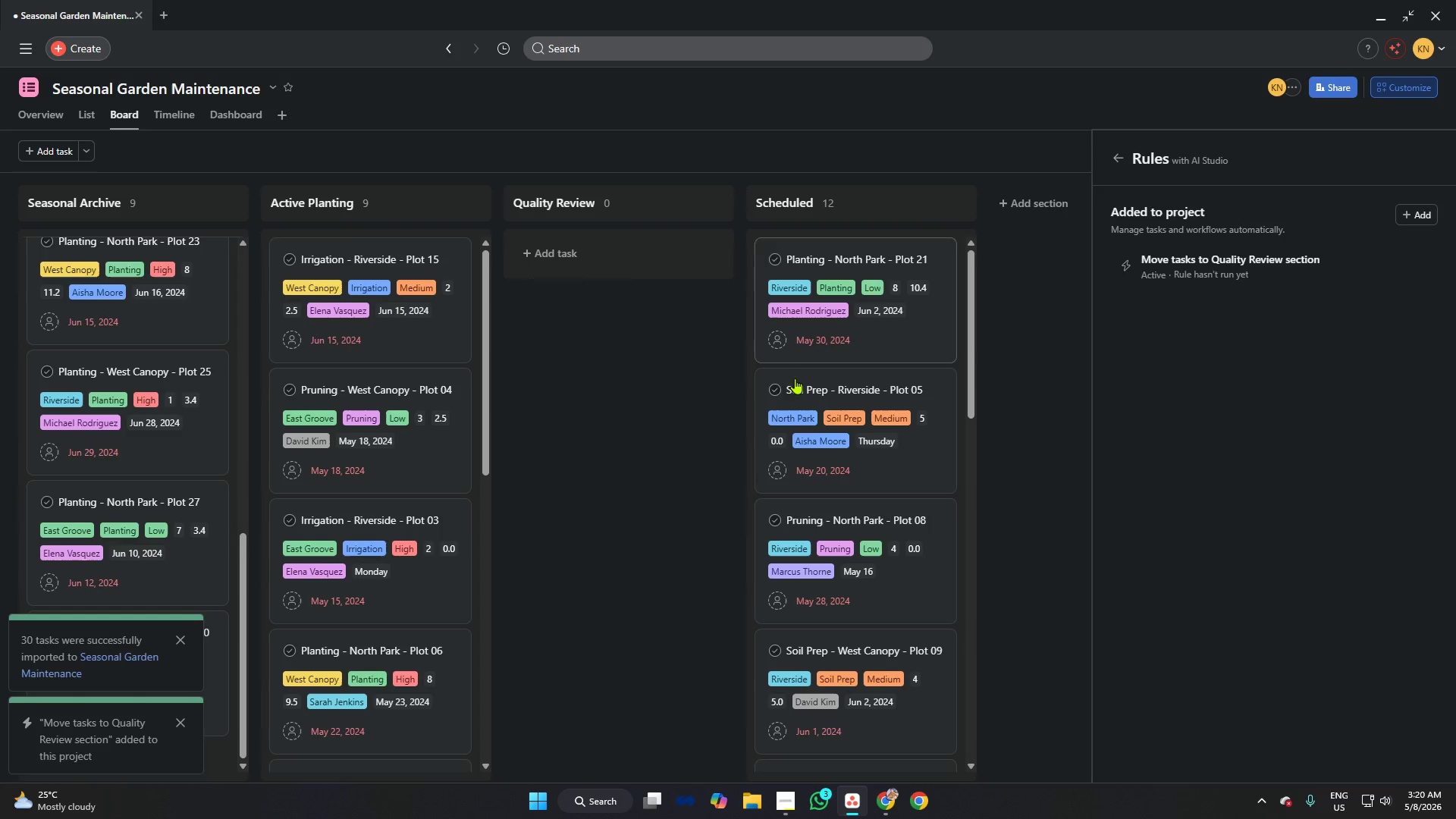 
wait(7.06)
 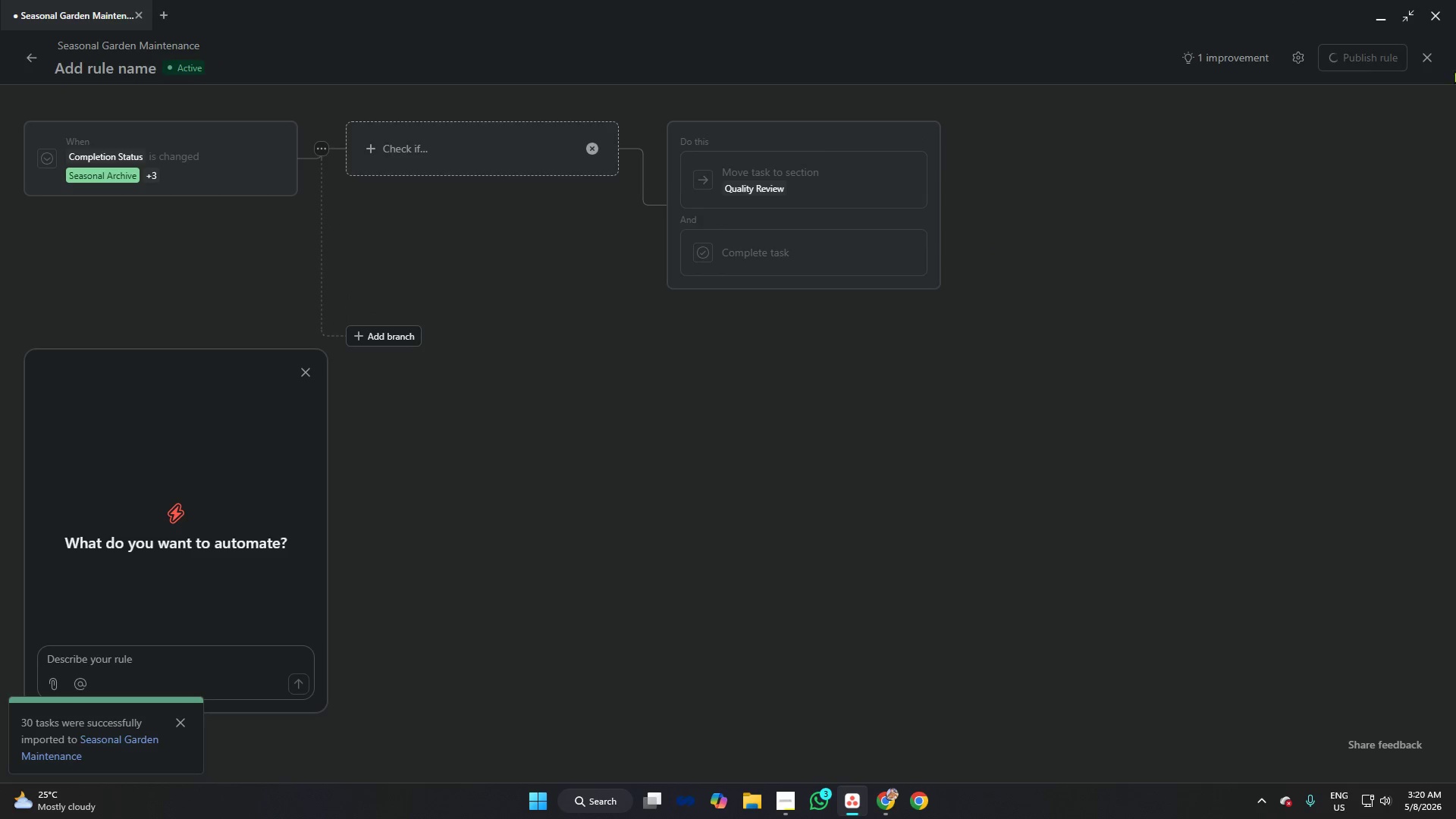 
left_click([867, 334])
 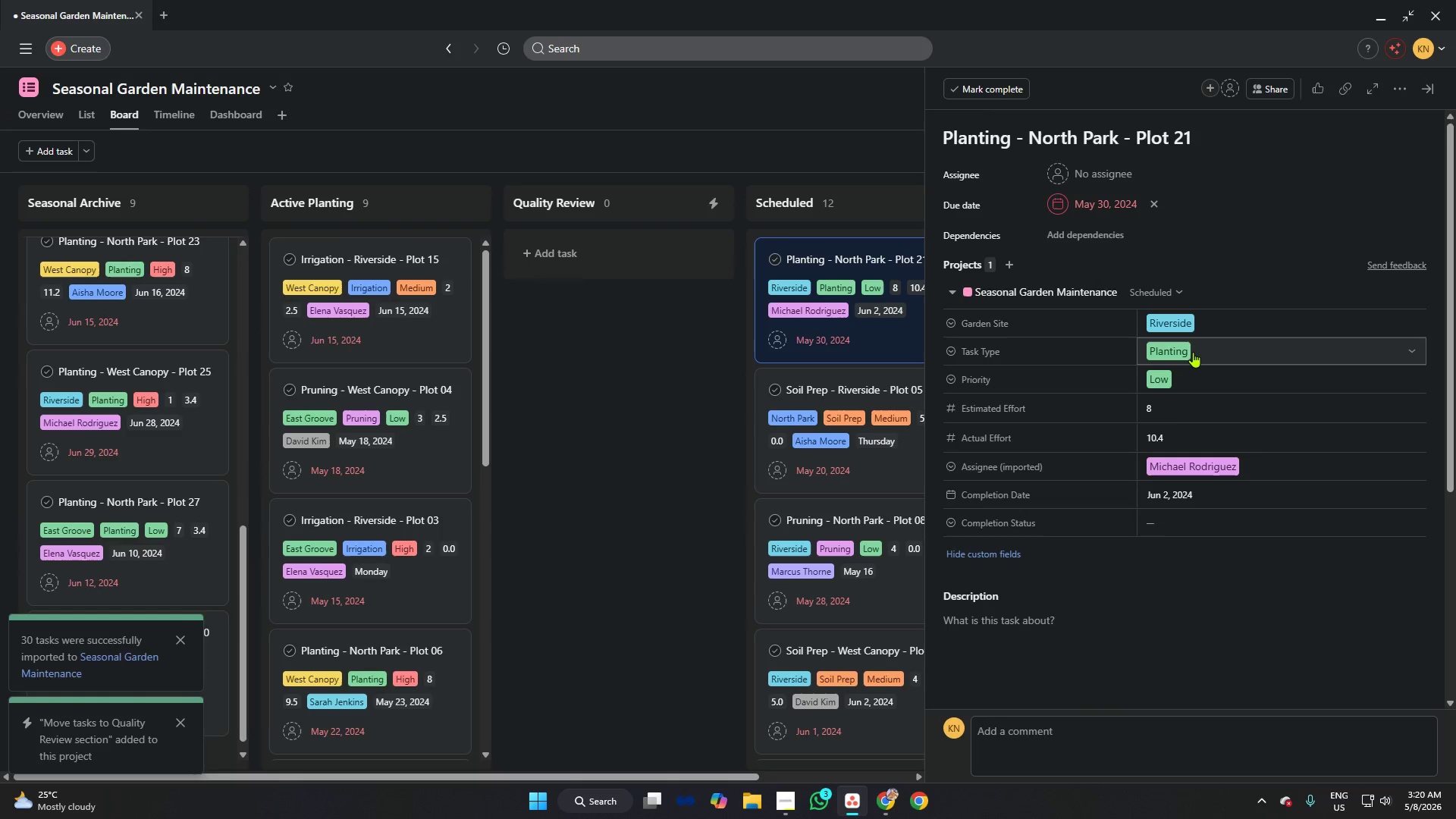 
left_click([1200, 347])
 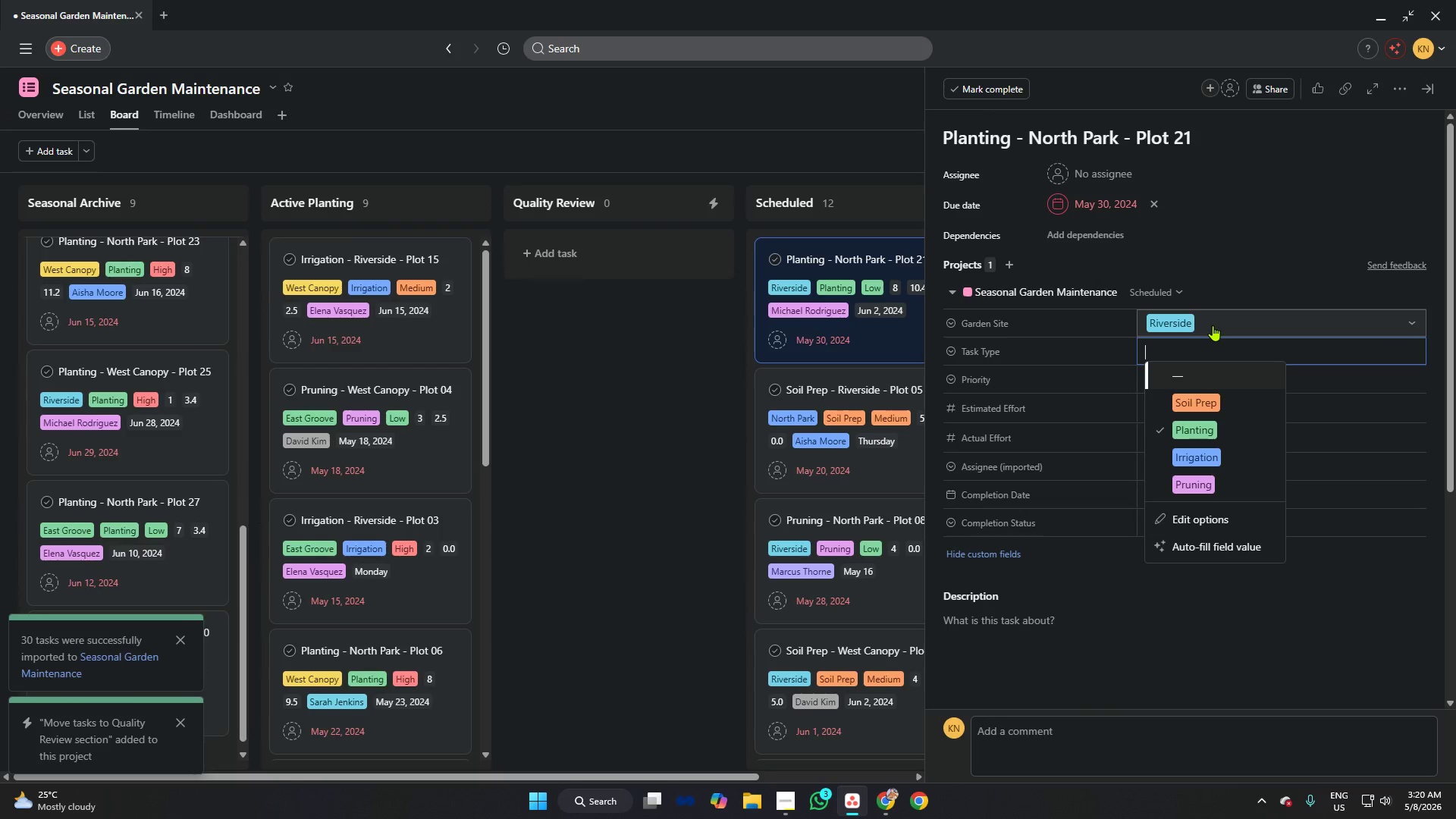 
left_click([1213, 313])
 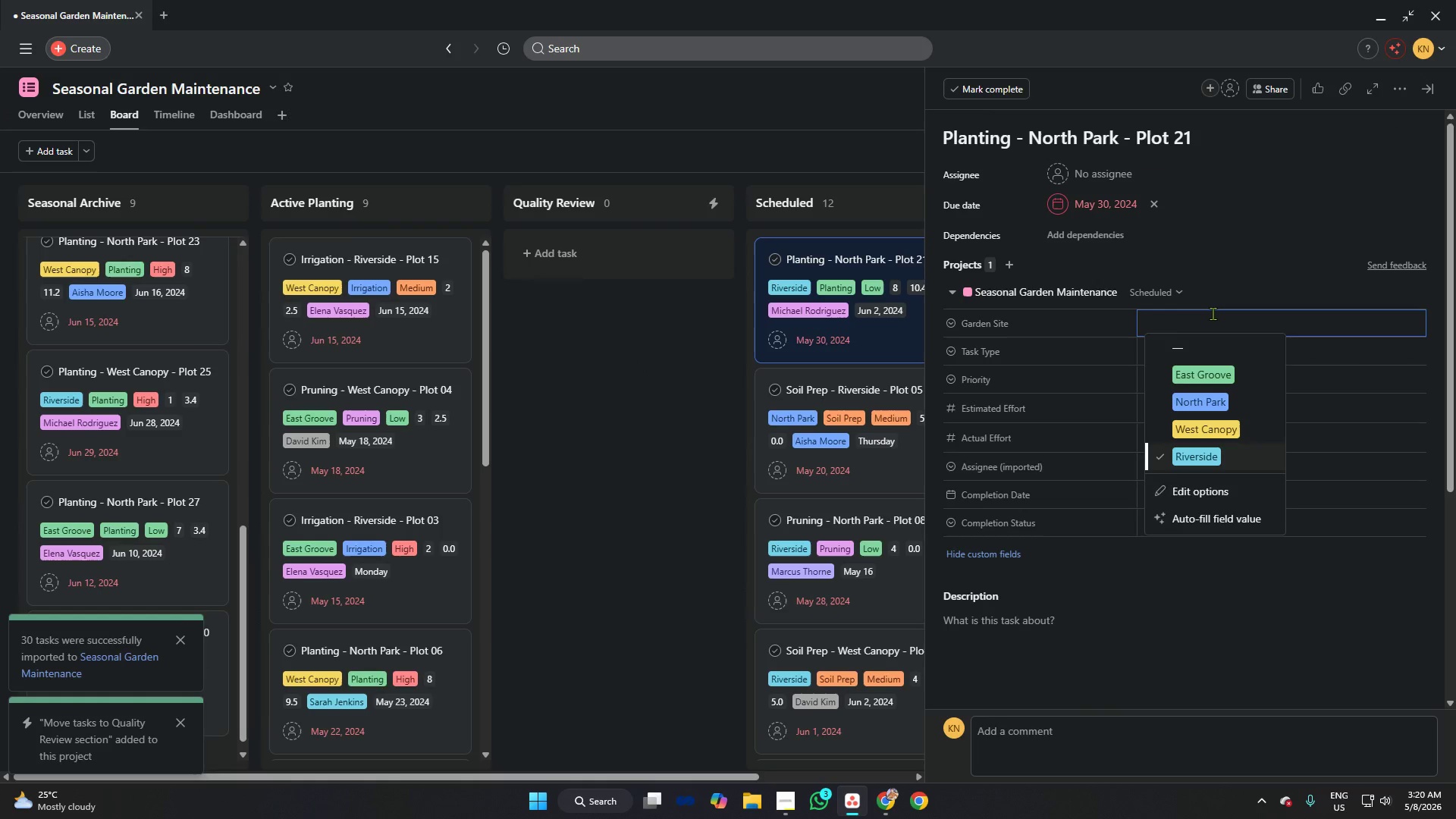 
left_click([1213, 313])
 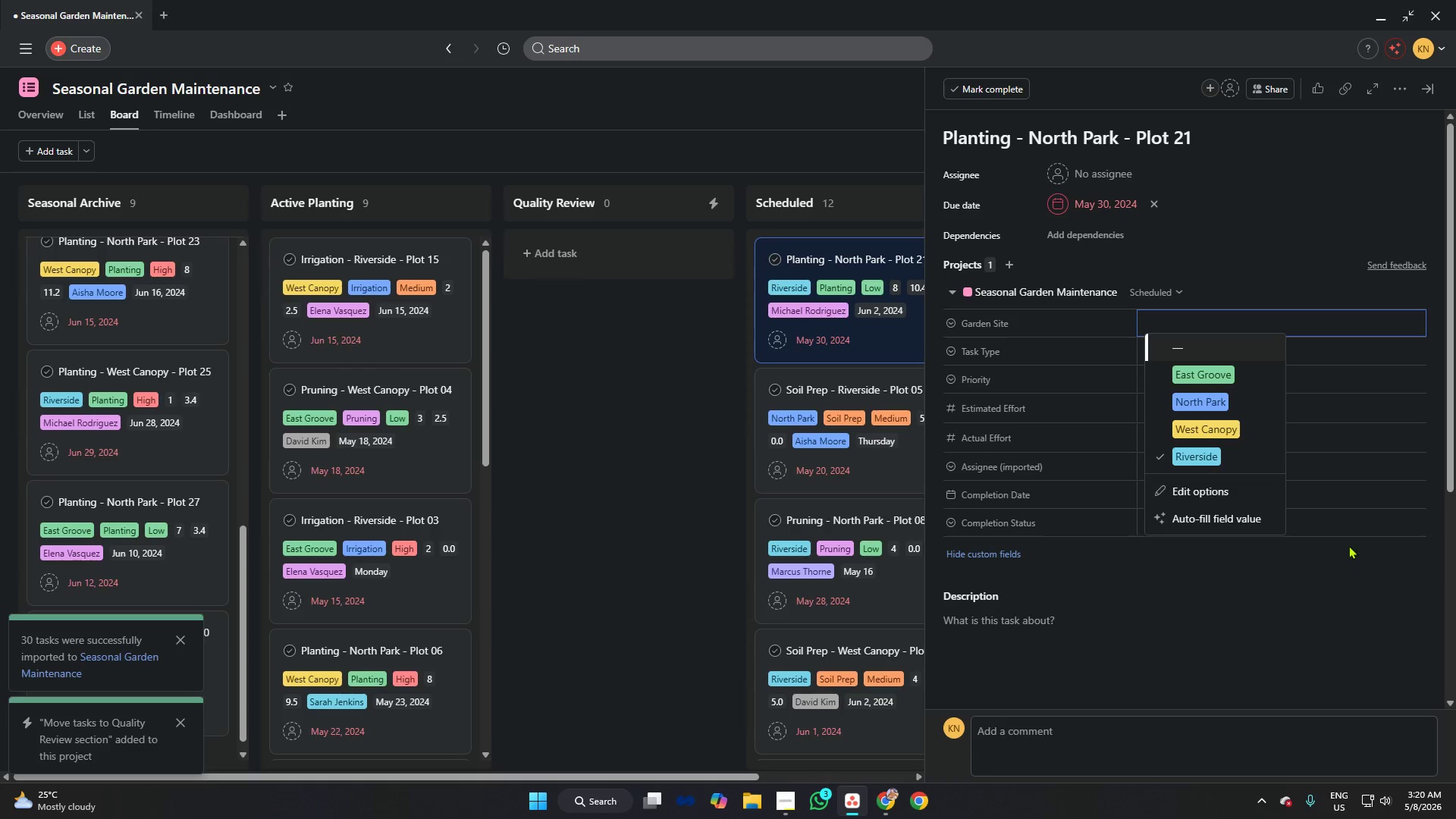 
left_click([1347, 560])
 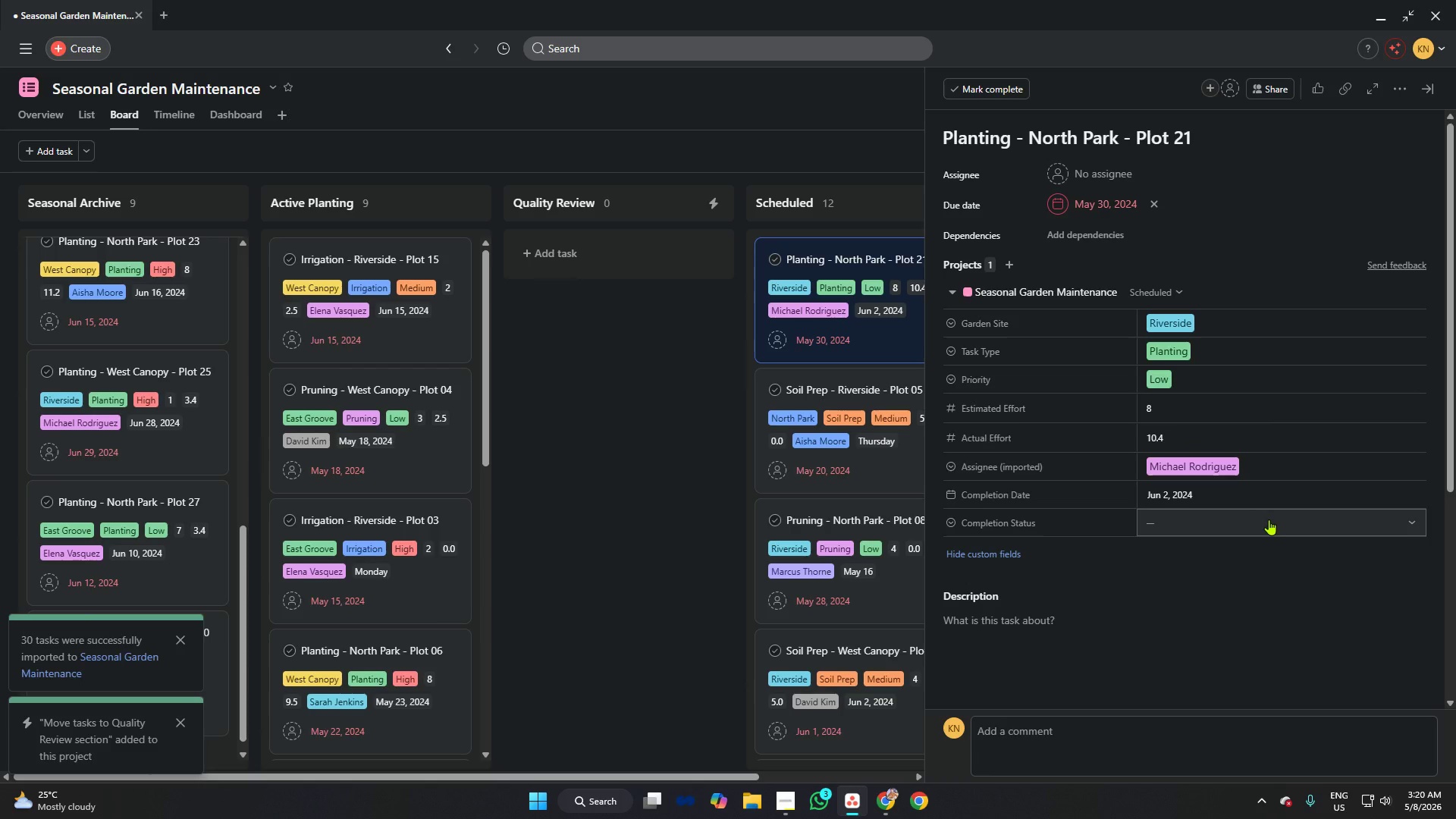 
left_click([1269, 519])
 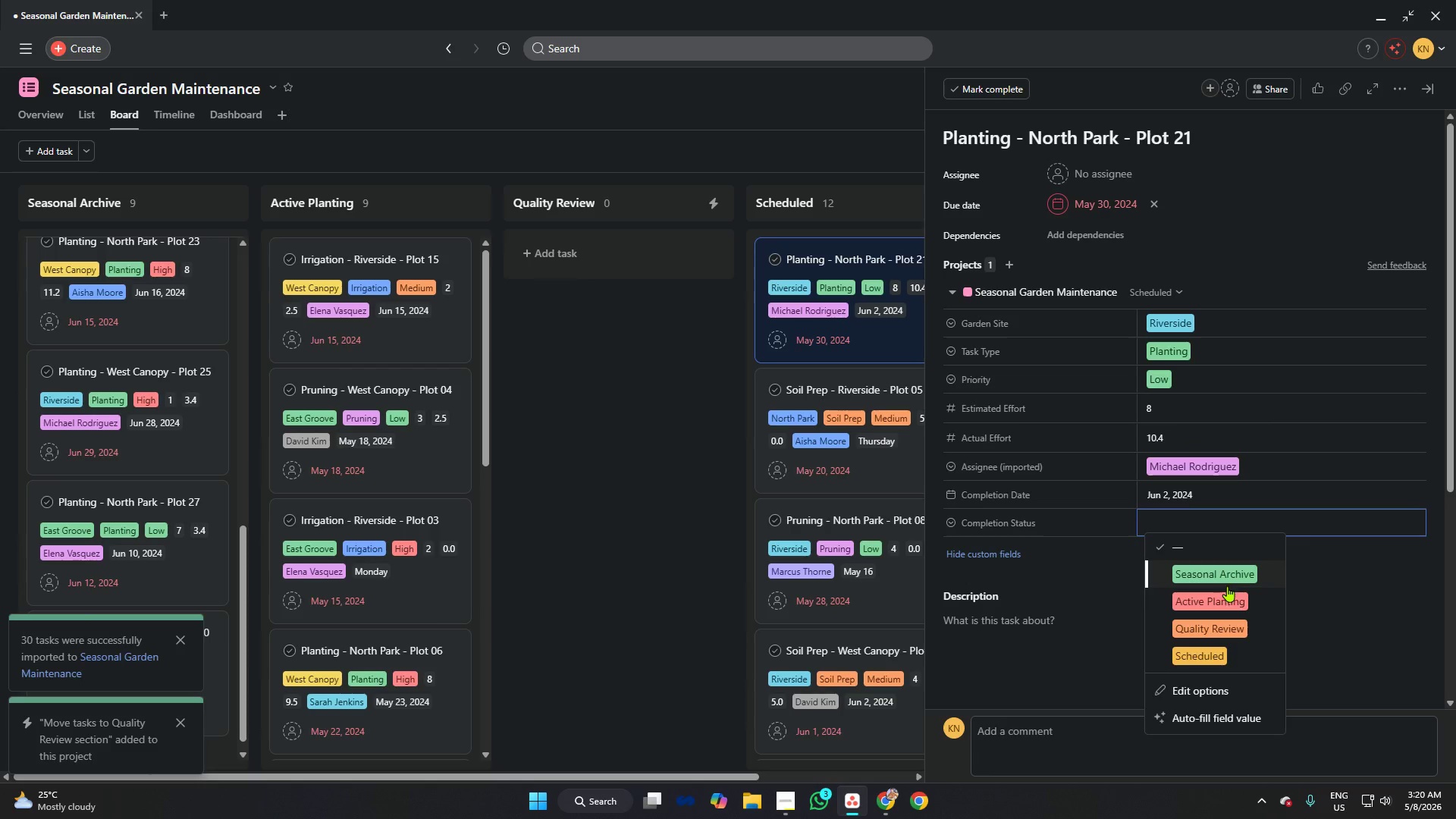 
left_click([1227, 579])
 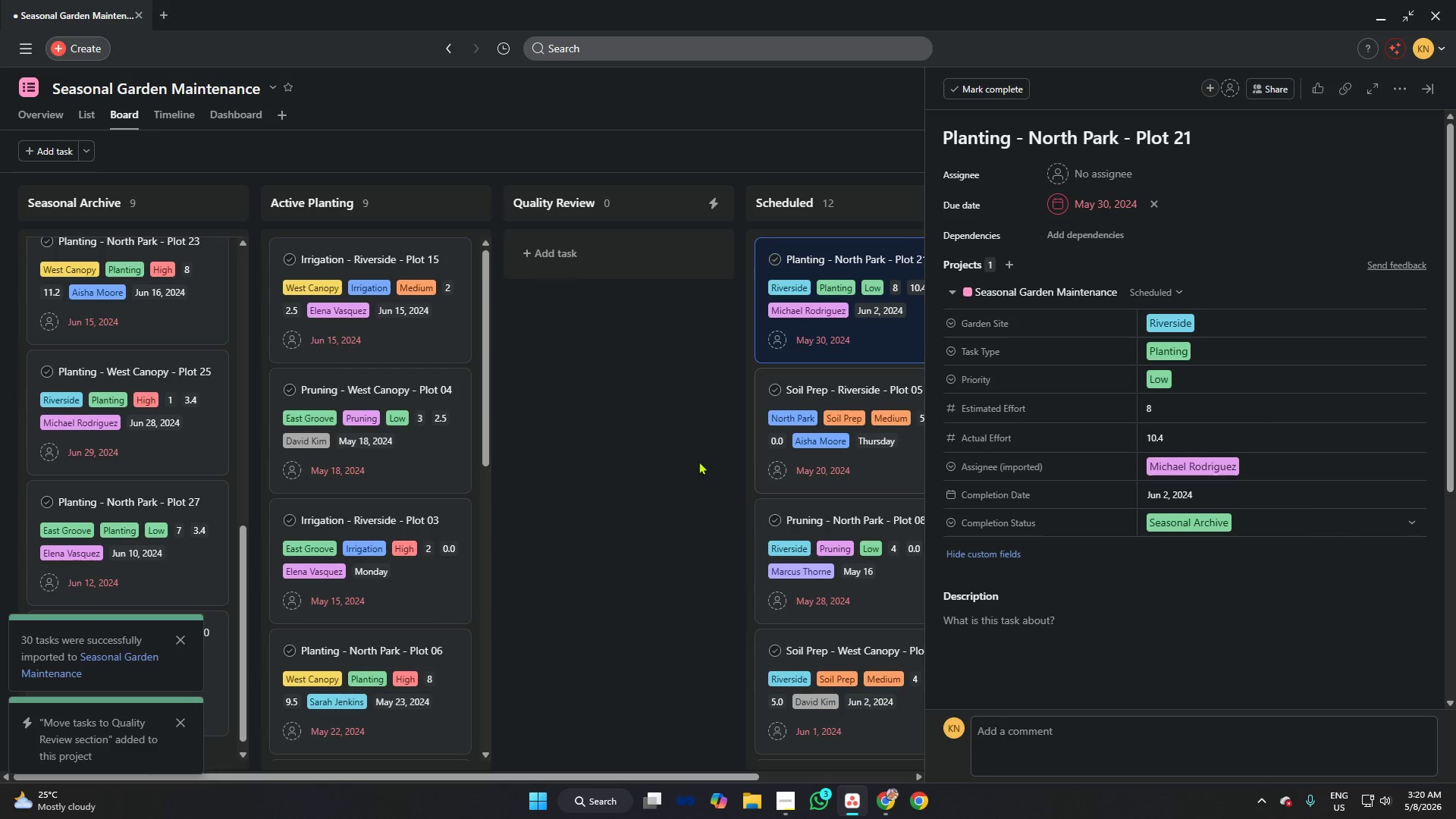 
left_click([673, 460])
 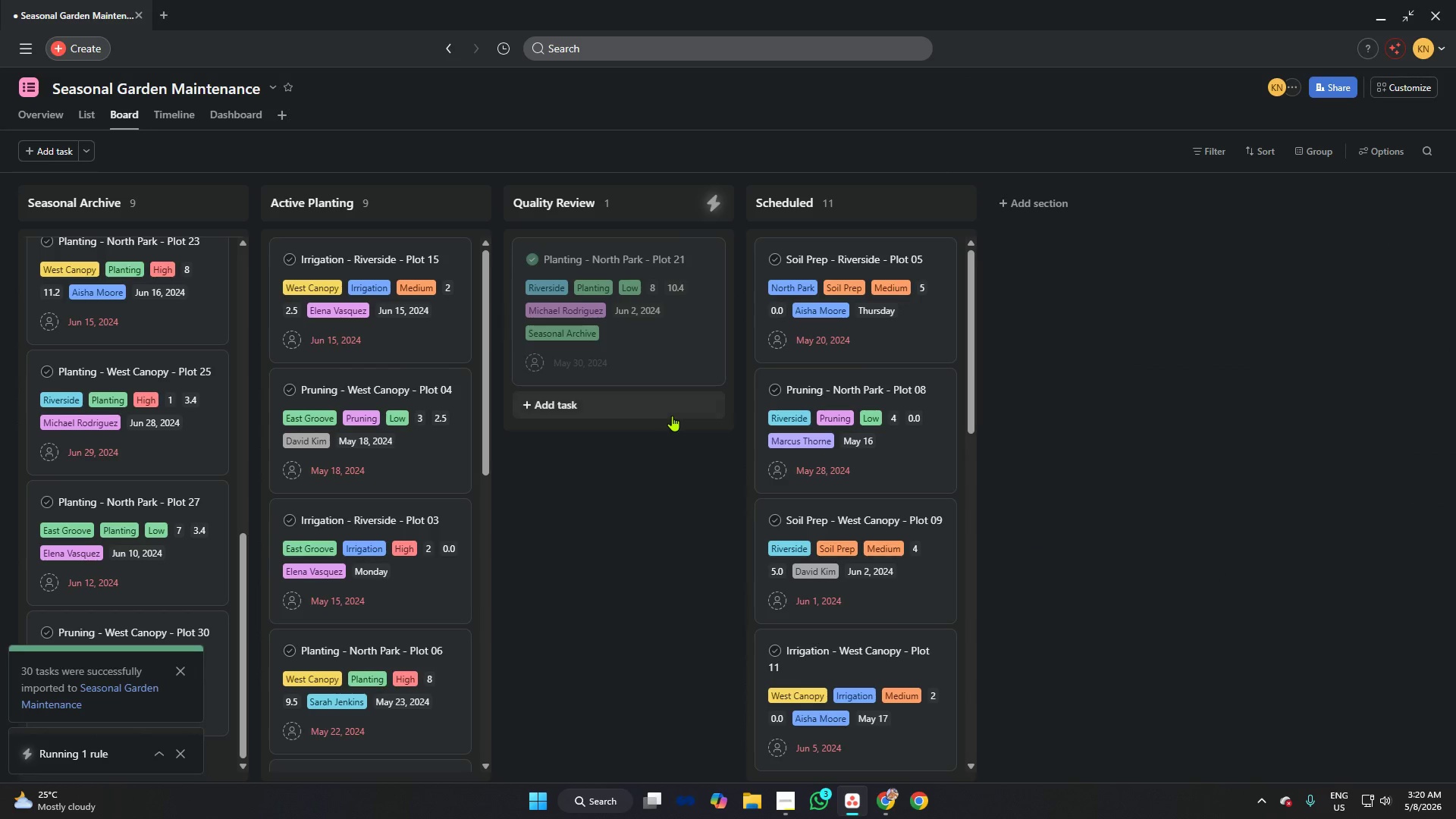 
left_click_drag(start_coordinate=[641, 352], to_coordinate=[870, 344])
 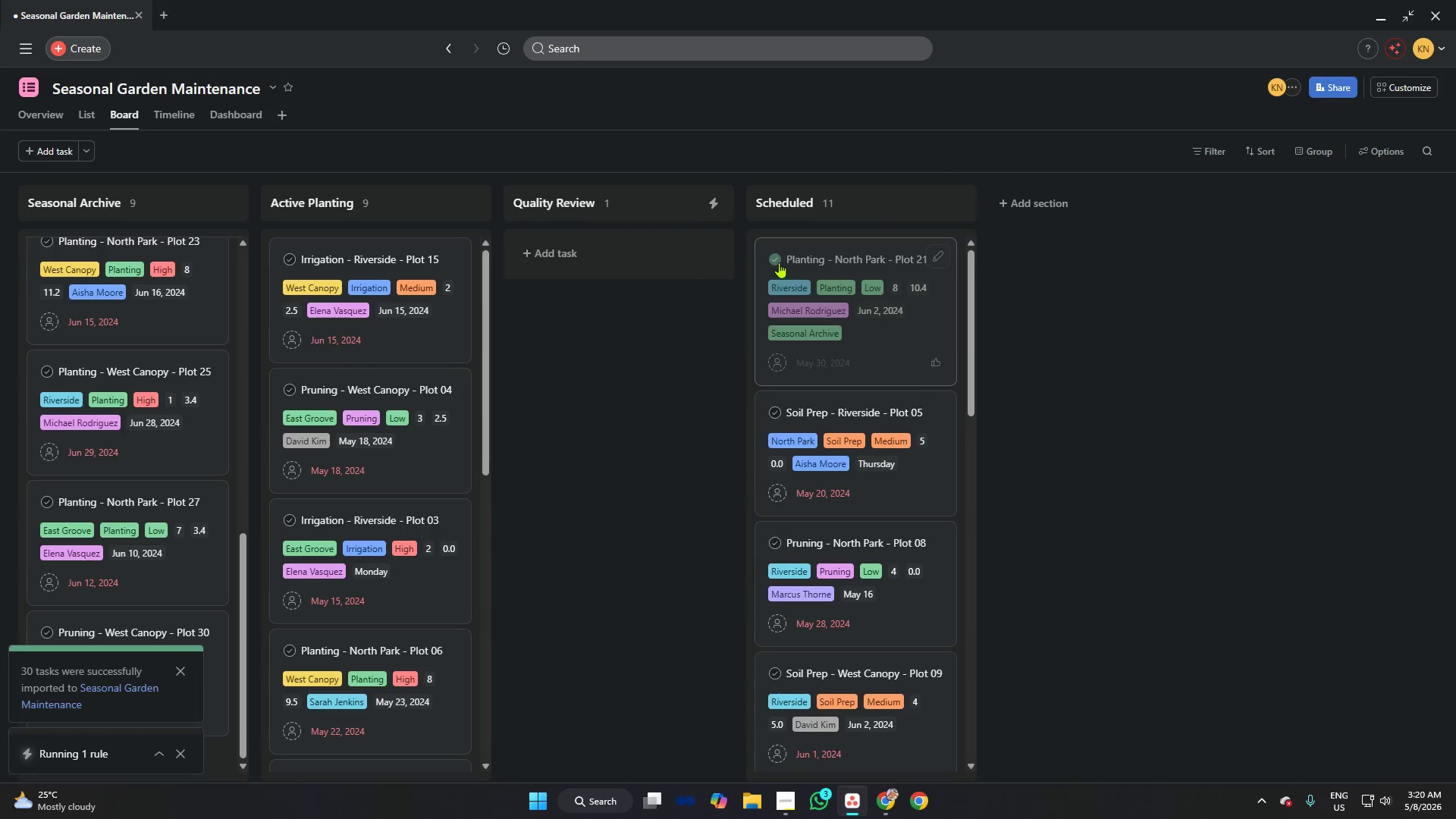 
left_click([774, 260])
 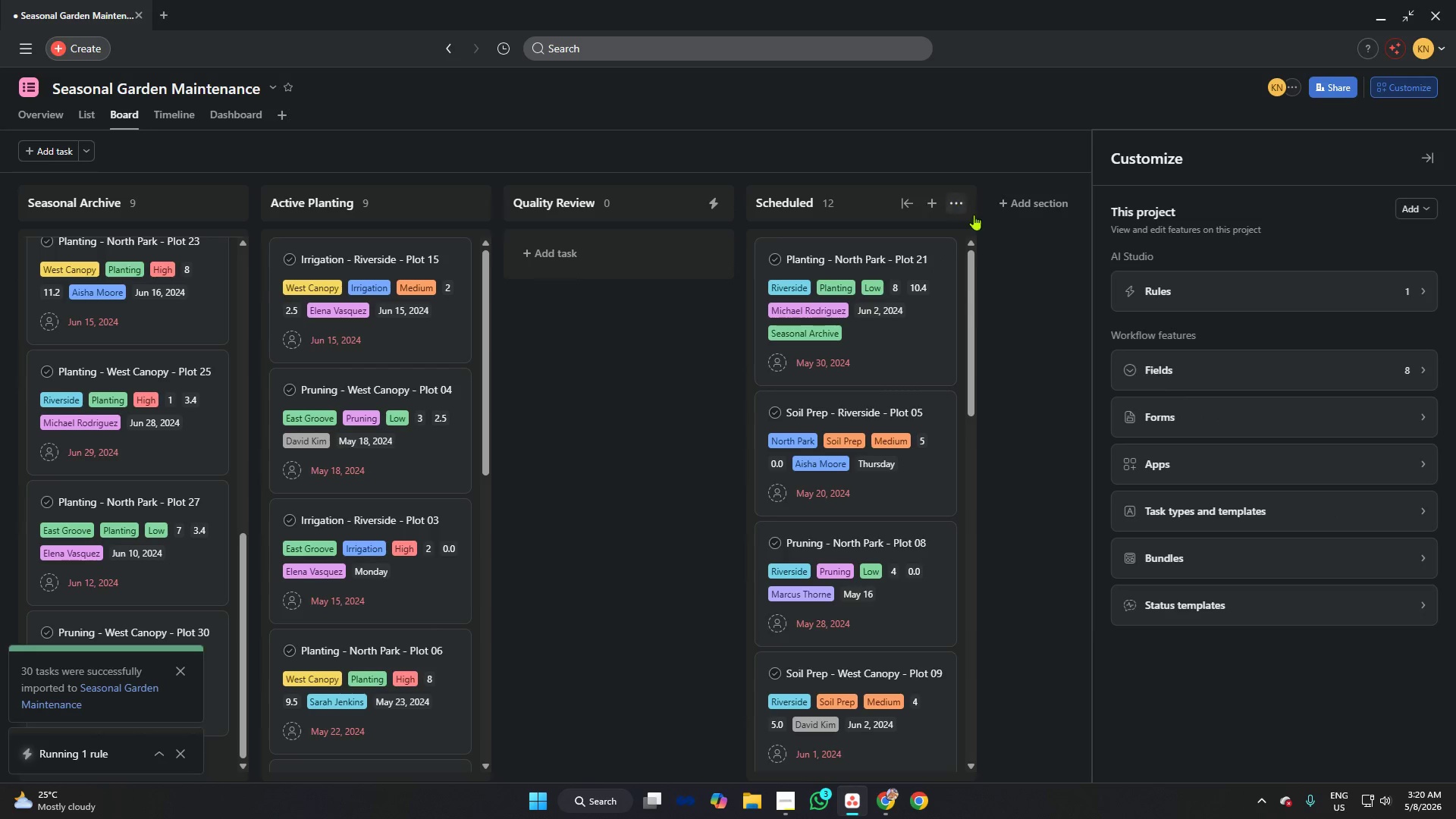 
wait(6.92)
 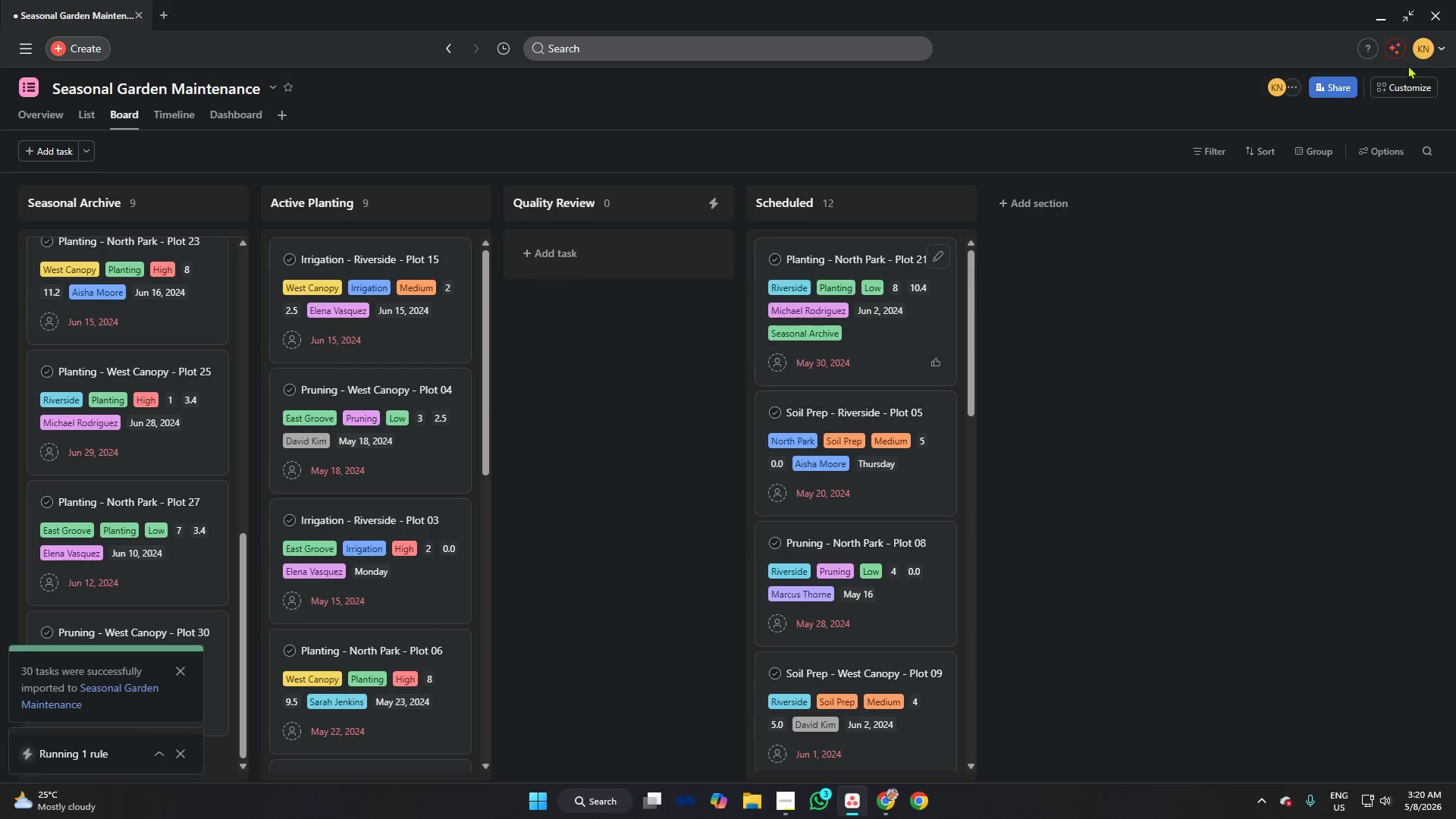 
left_click([1187, 293])
 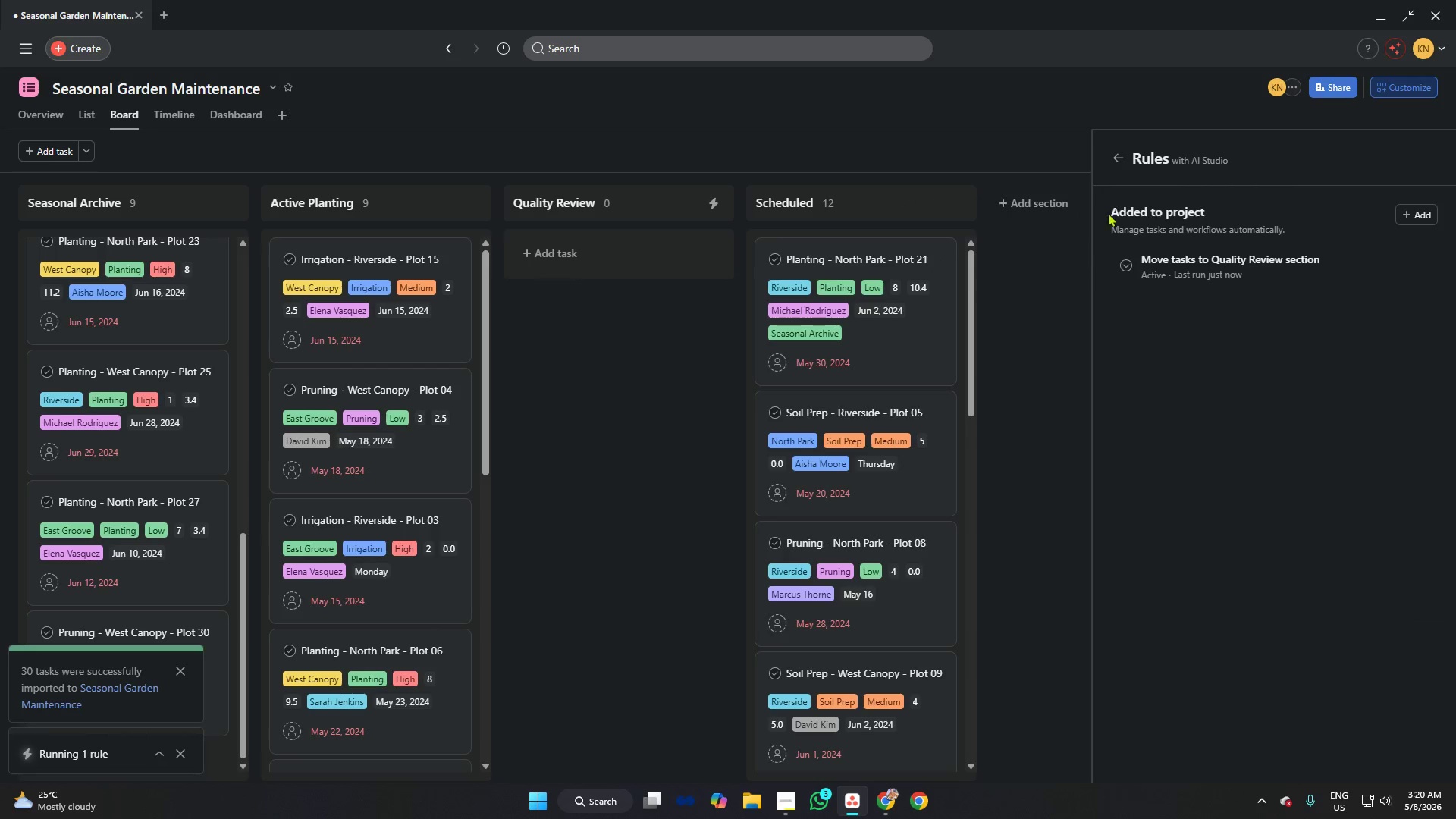 
left_click([1109, 158])
 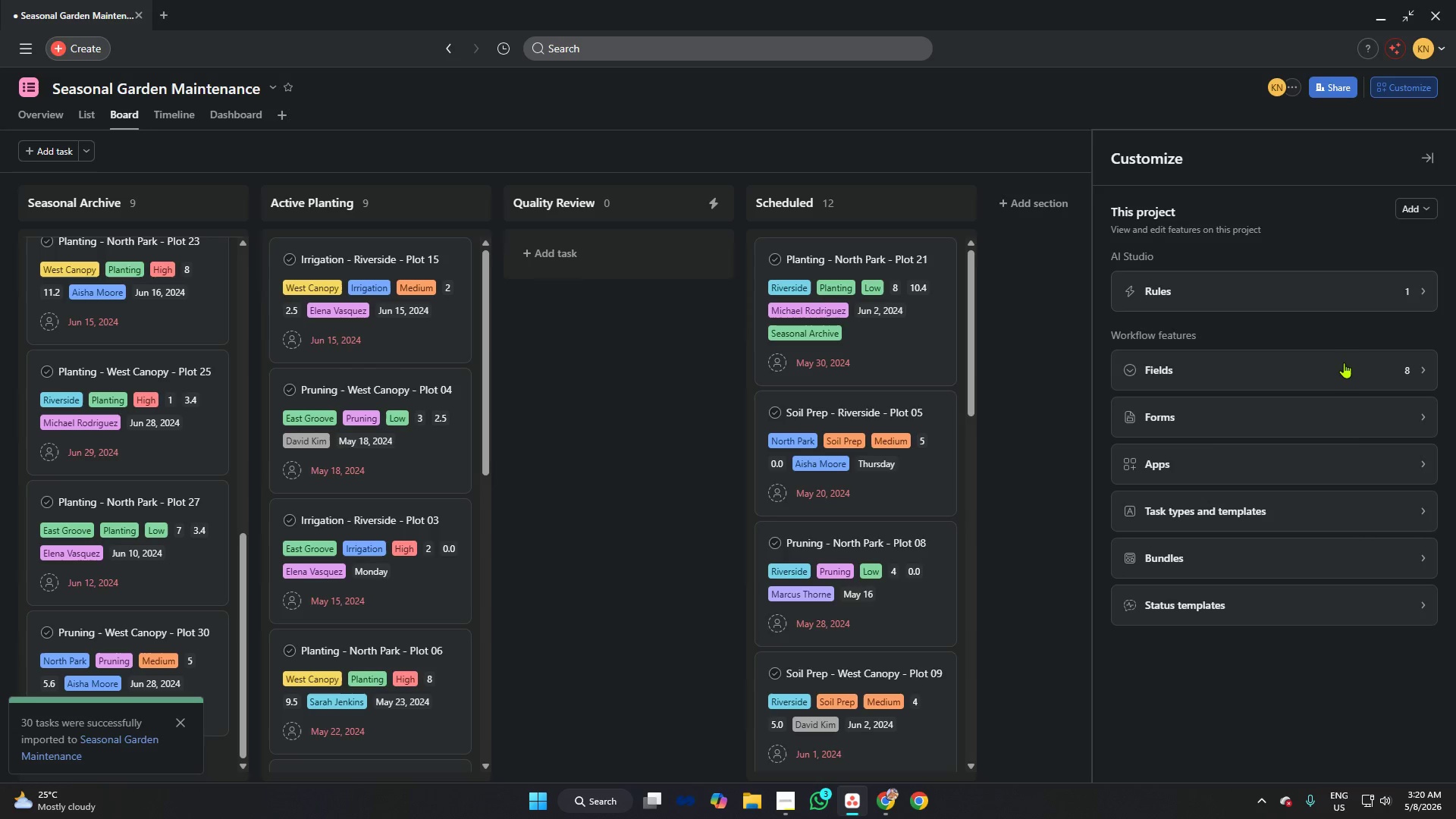 
left_click([1329, 369])
 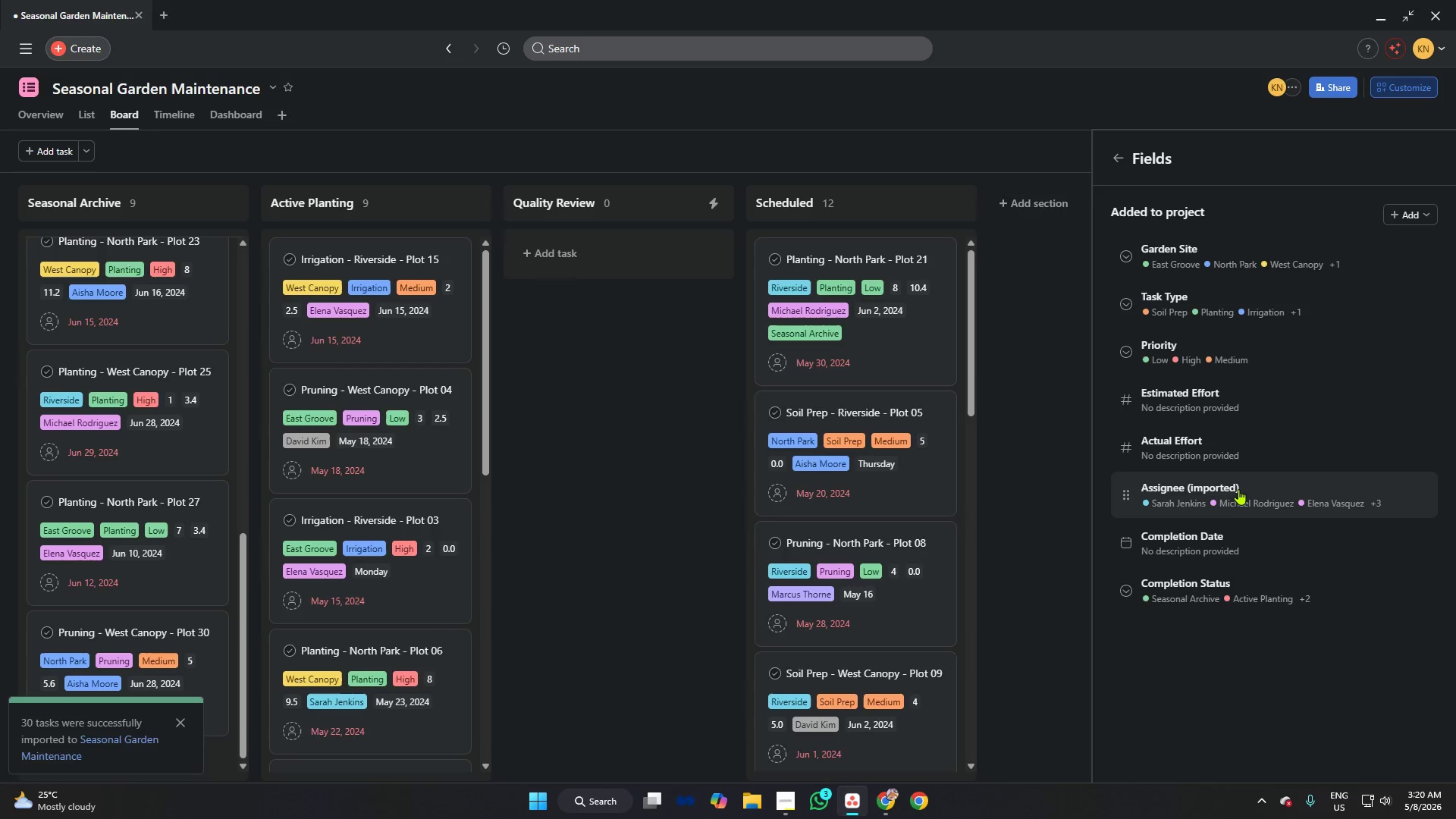 
left_click([1229, 585])
 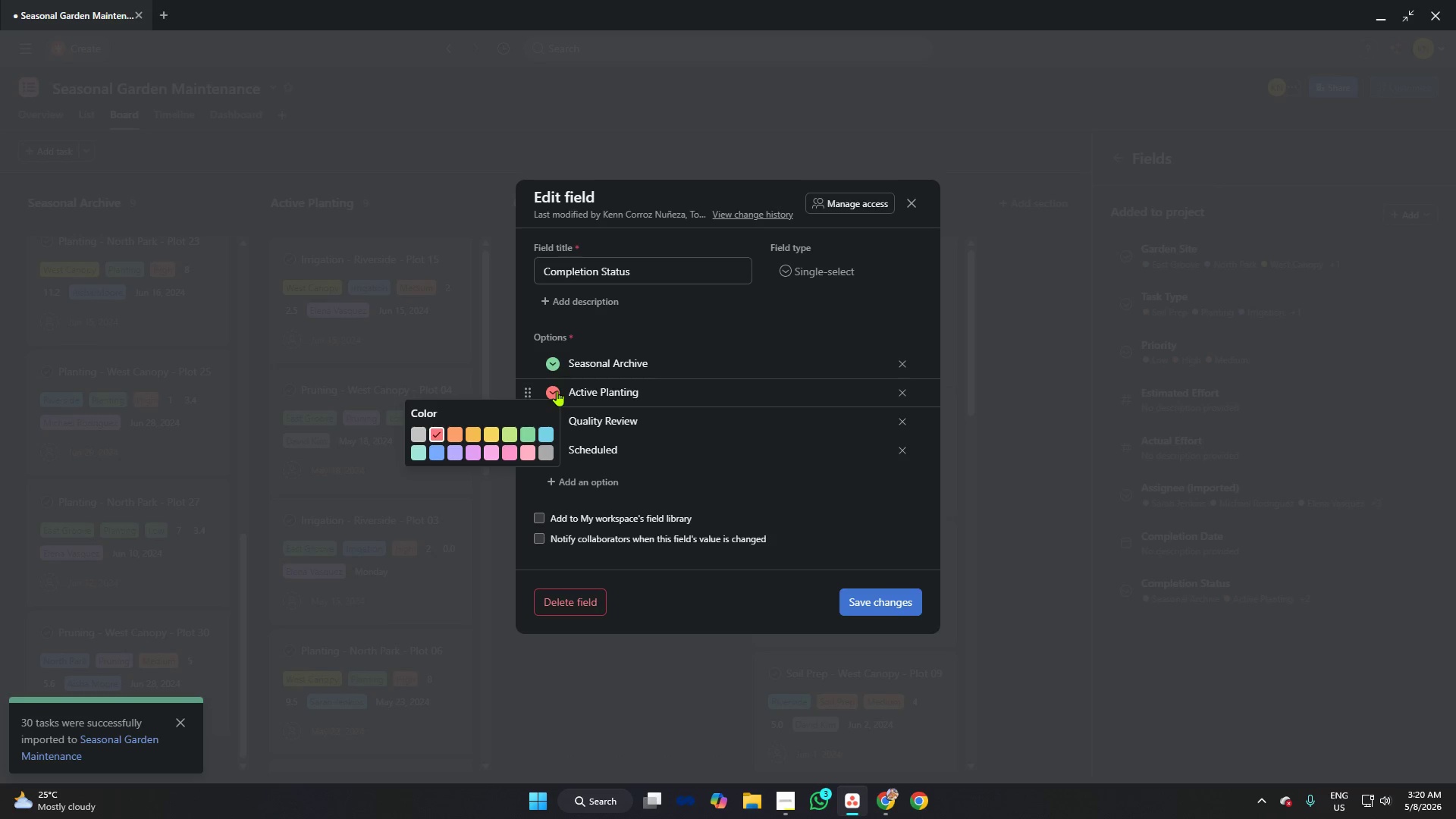 
left_click([529, 428])
 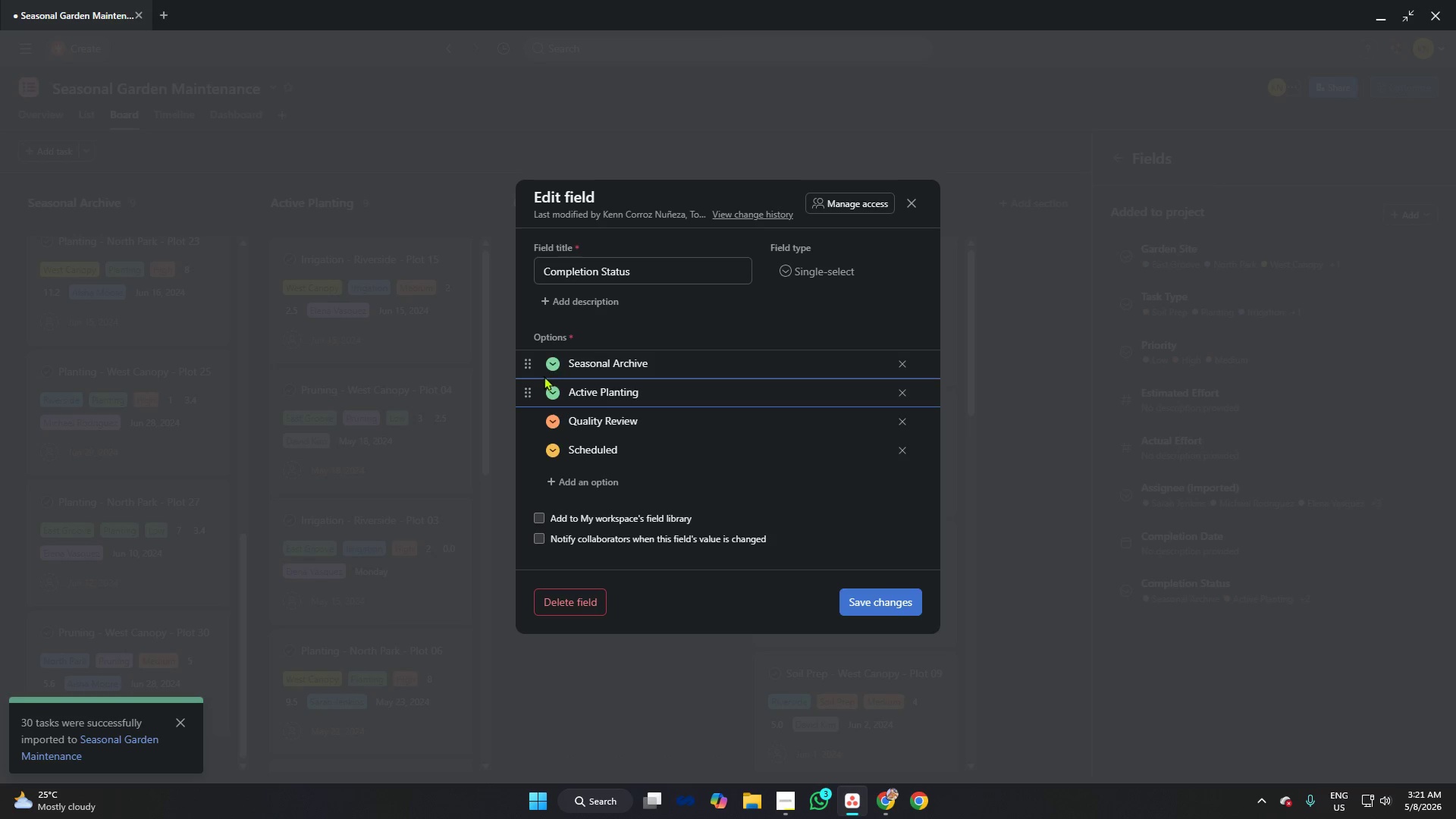 
left_click([548, 369])
 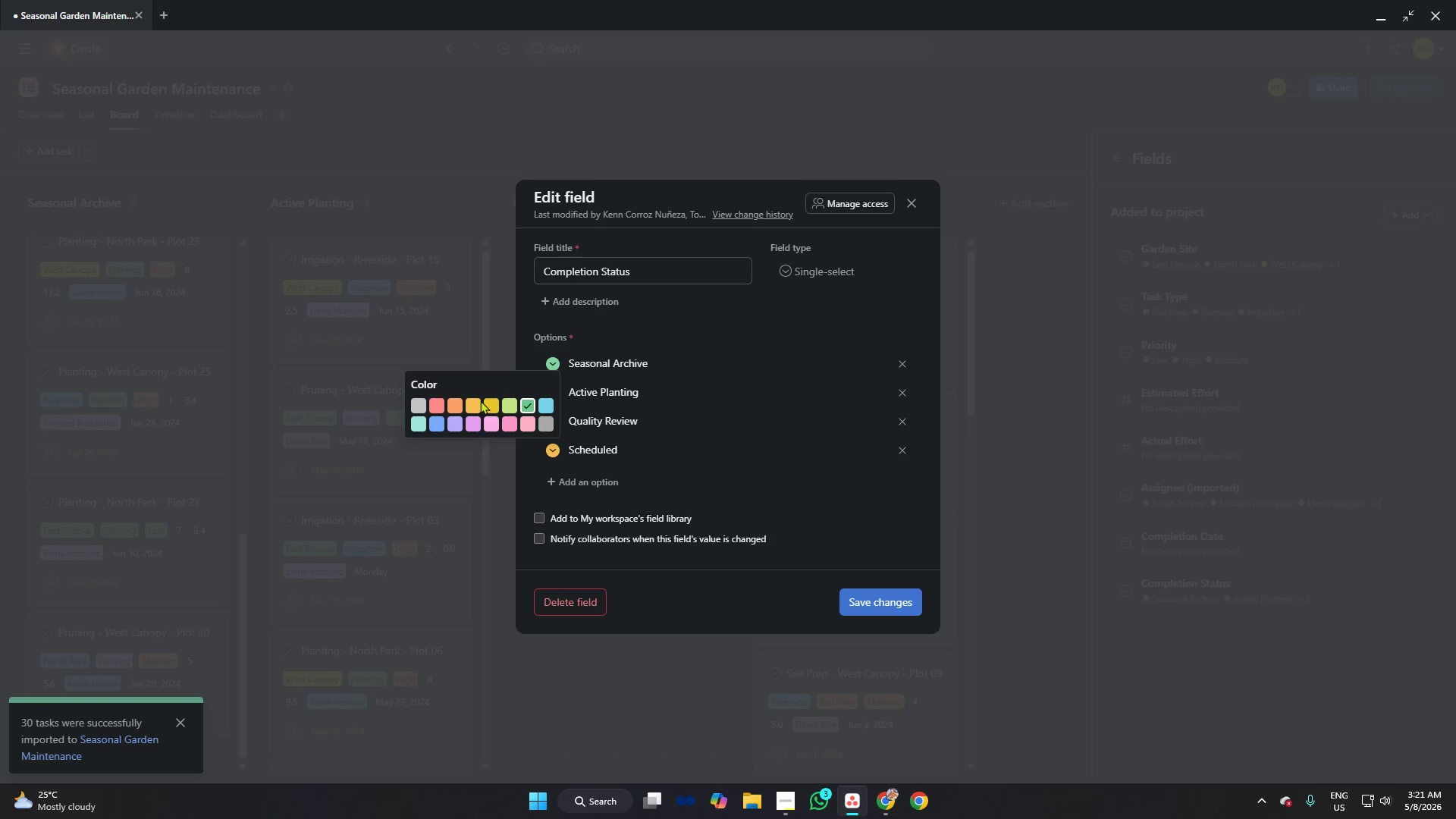 
left_click([469, 399])
 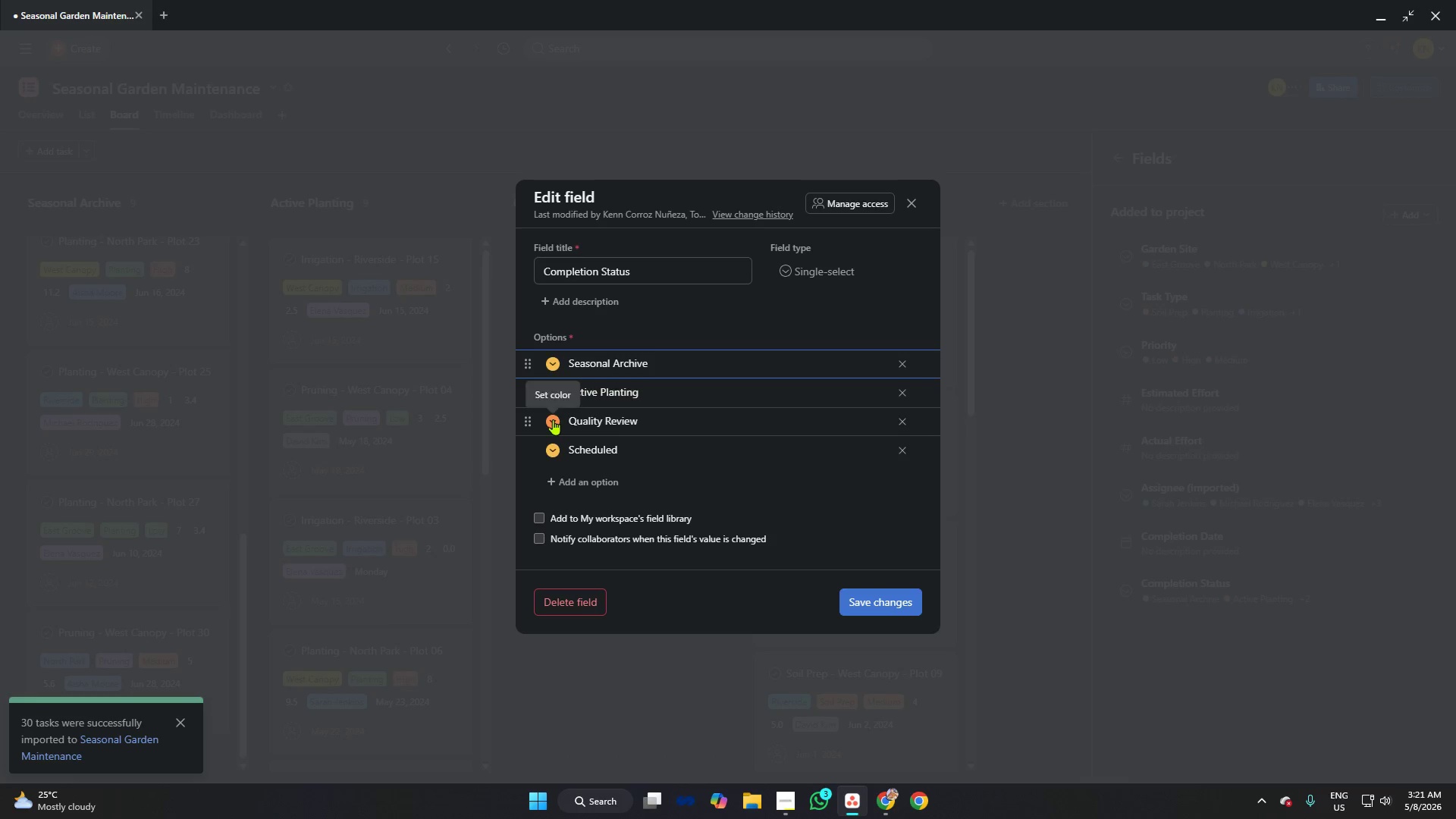 
mouse_move([572, 440])
 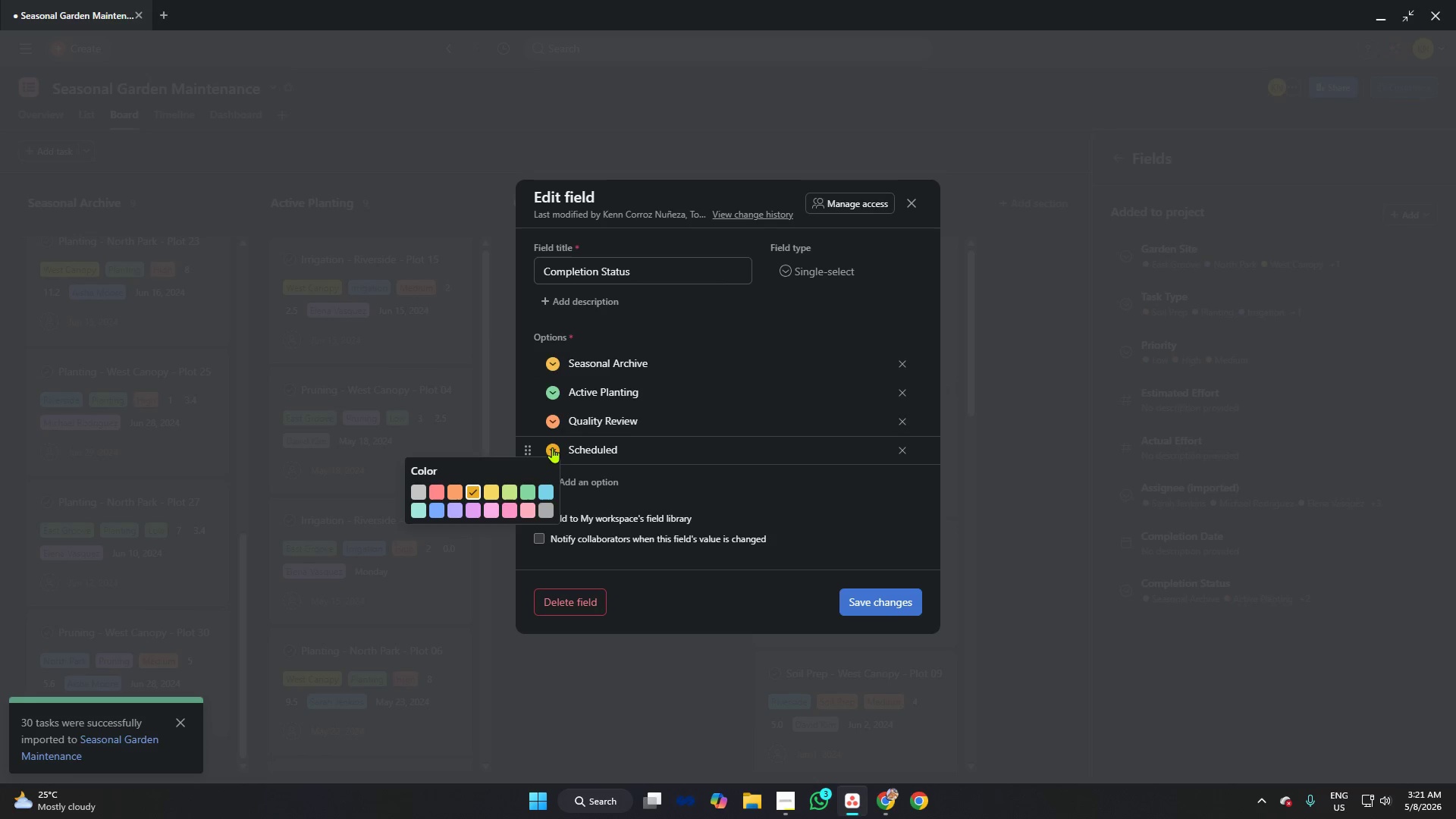 
left_click([544, 495])
 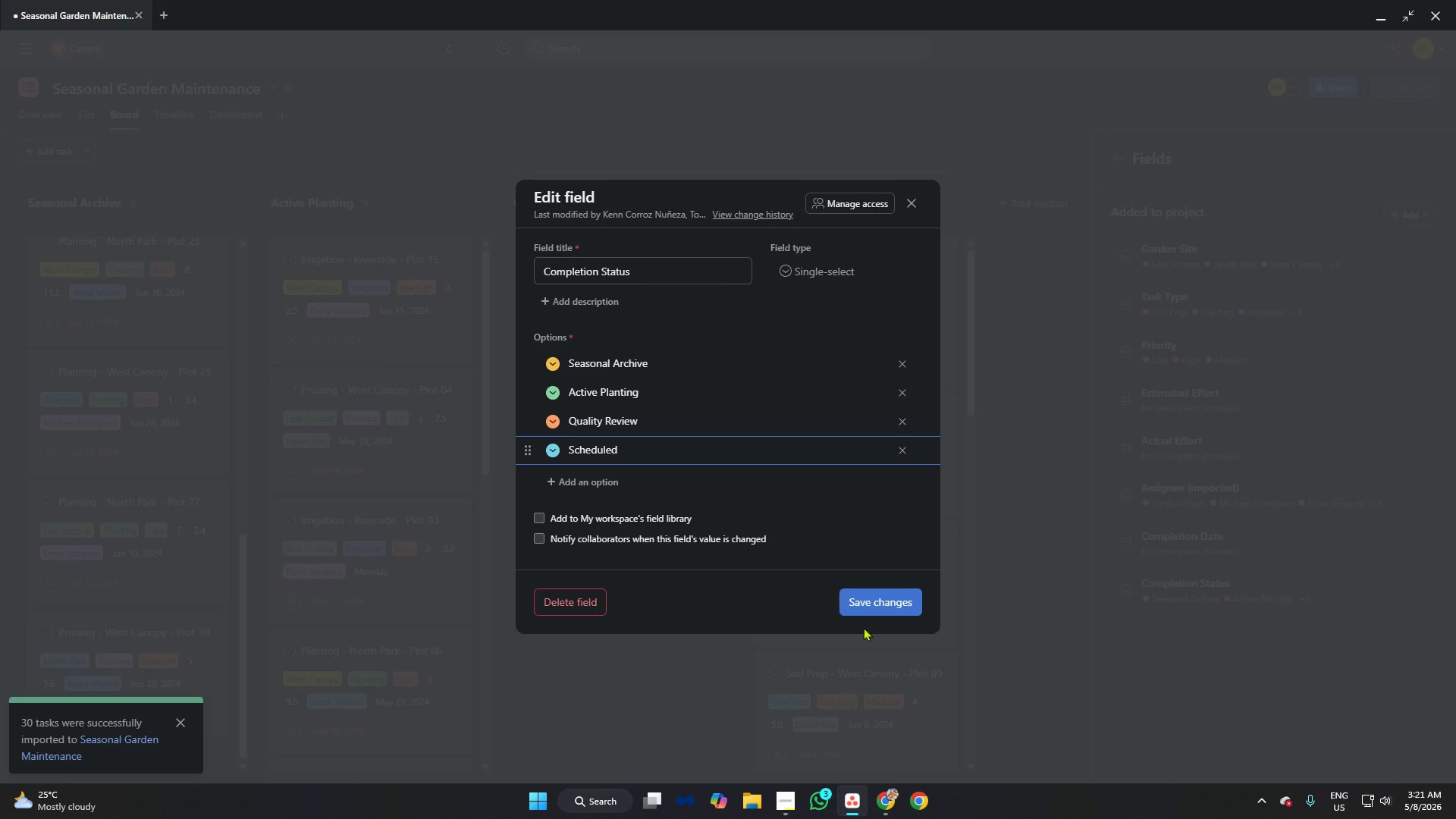 
left_click([889, 601])
 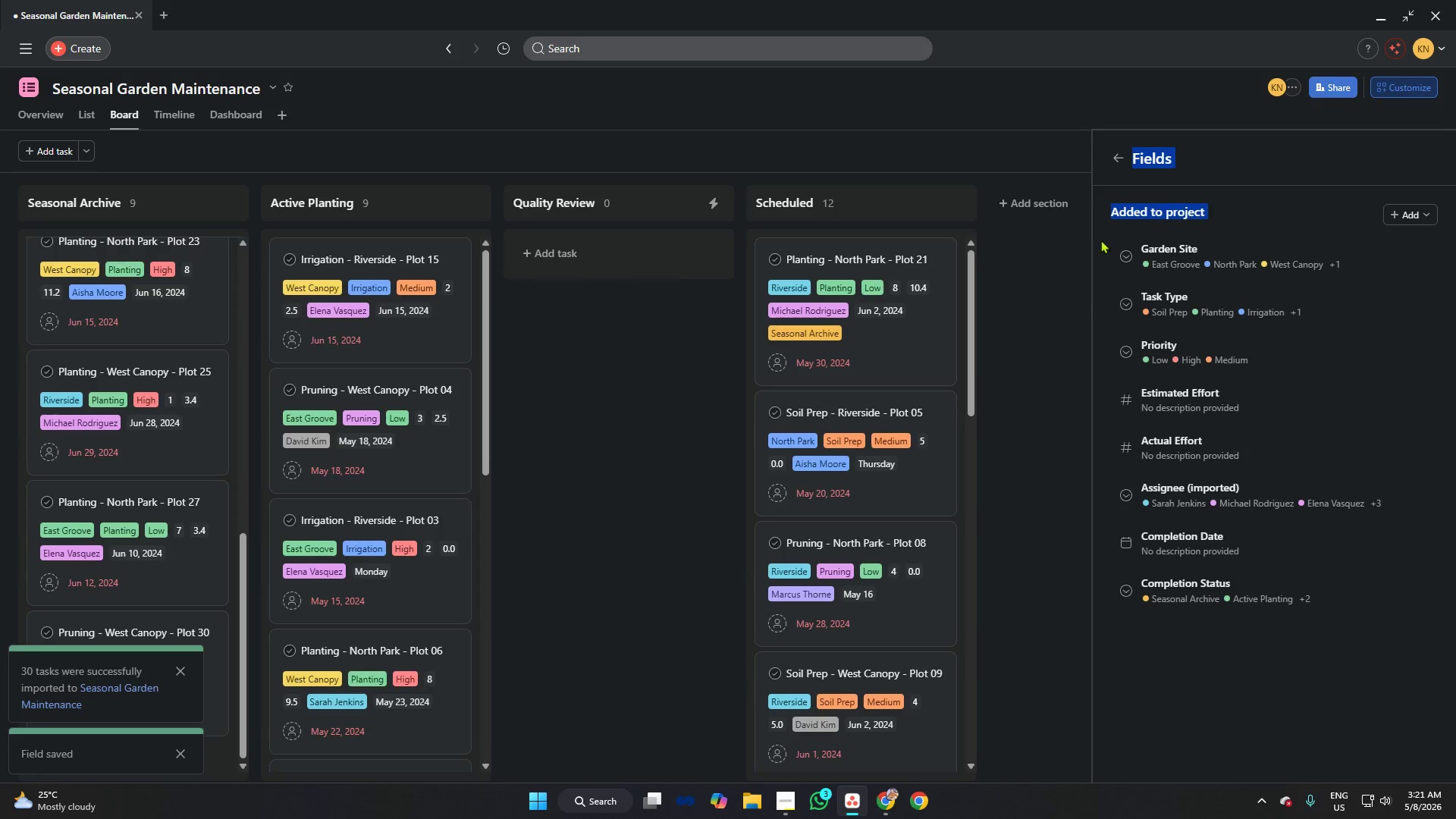 
left_click([1114, 168])
 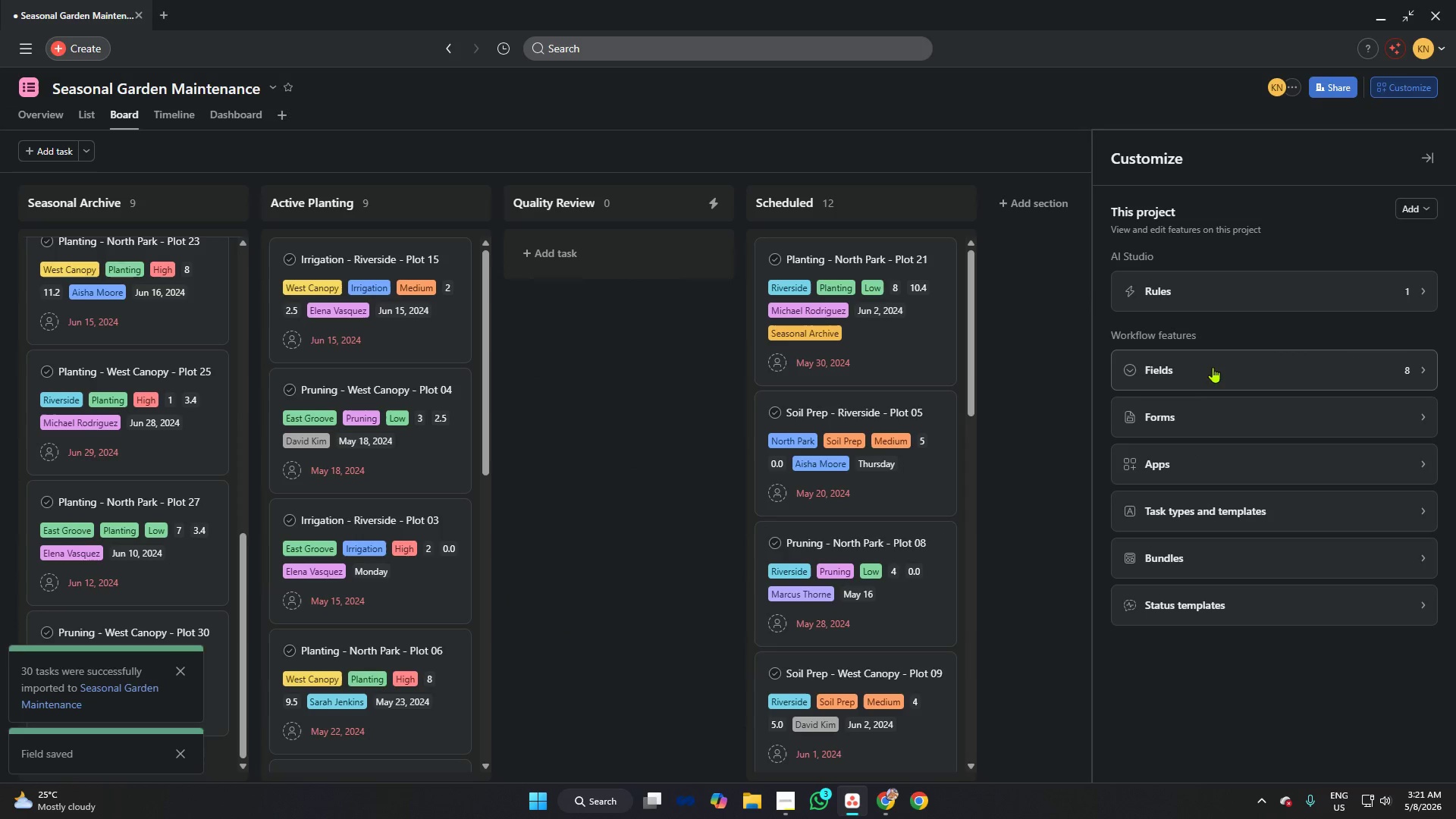 
left_click([1212, 293])
 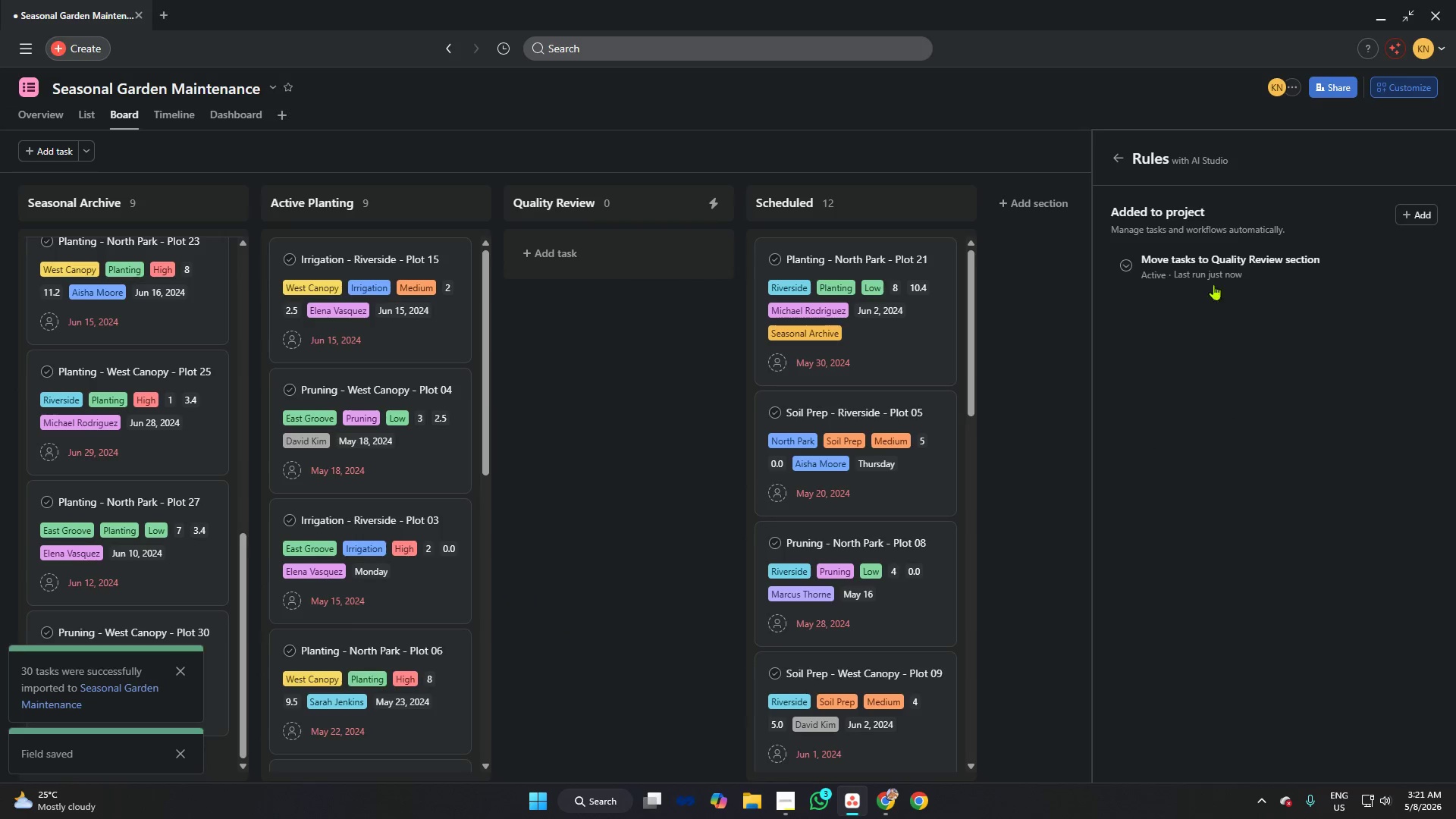 
left_click([1213, 269])
 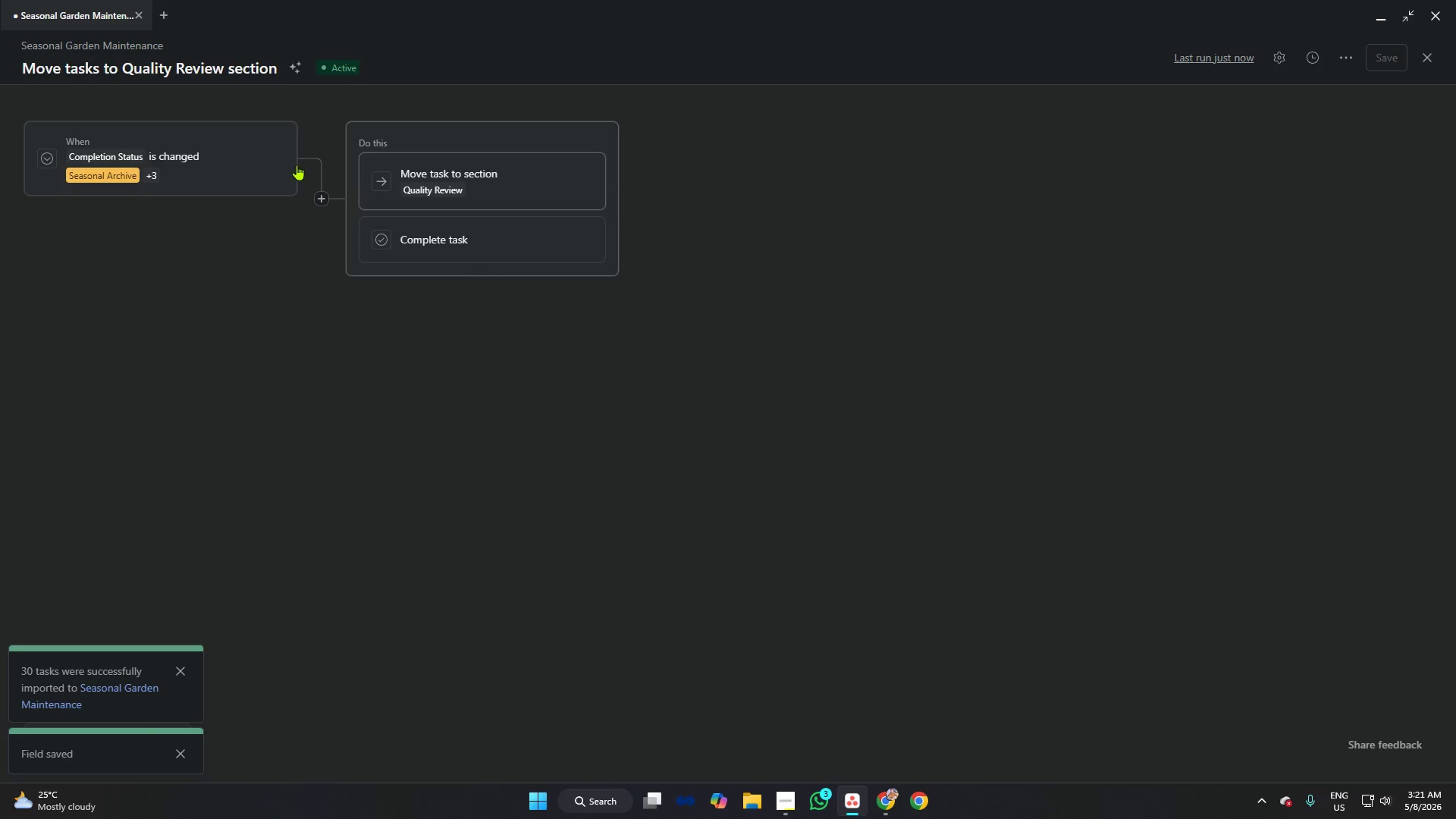 
left_click([167, 169])
 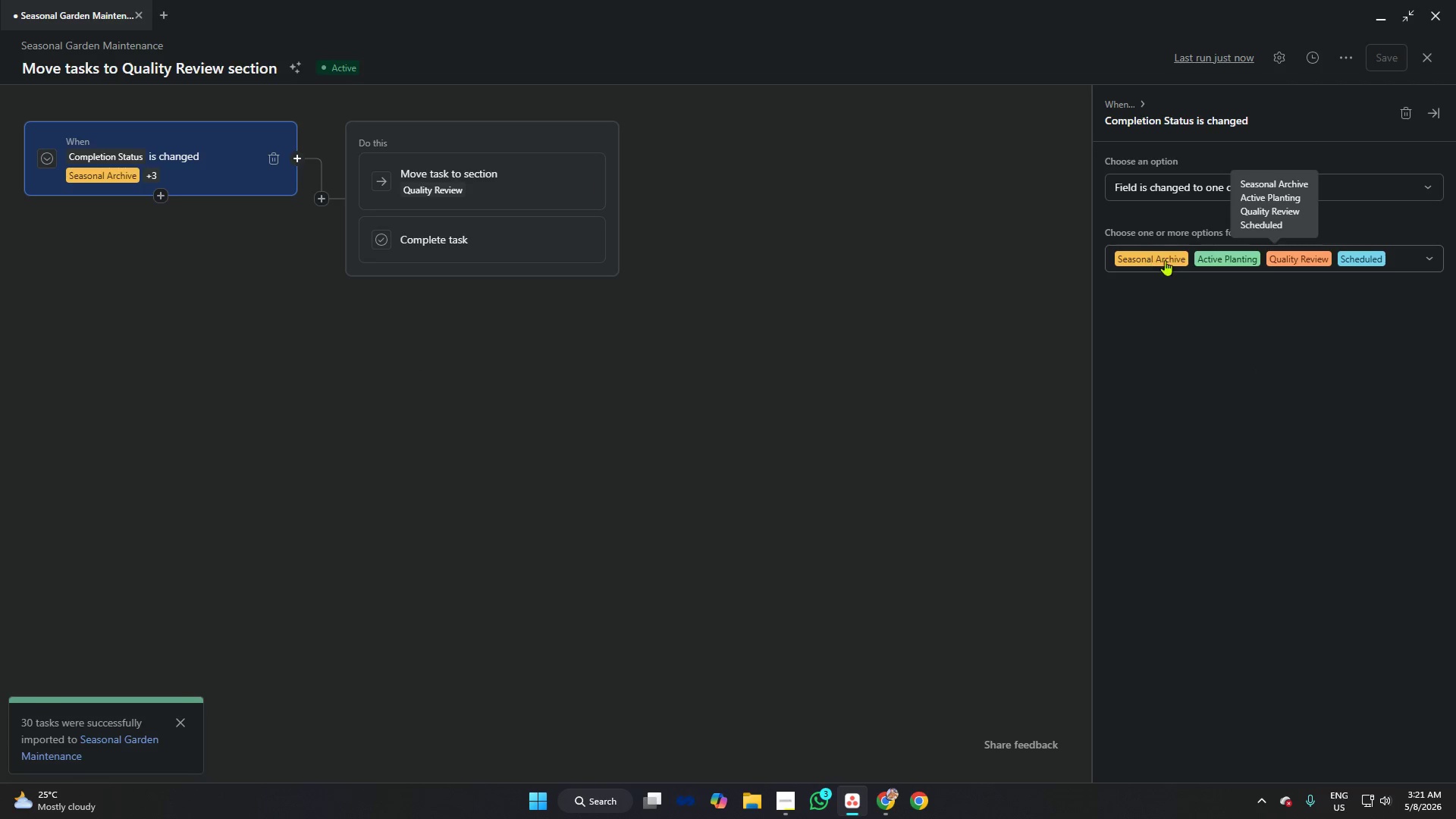 
left_click([1427, 264])
 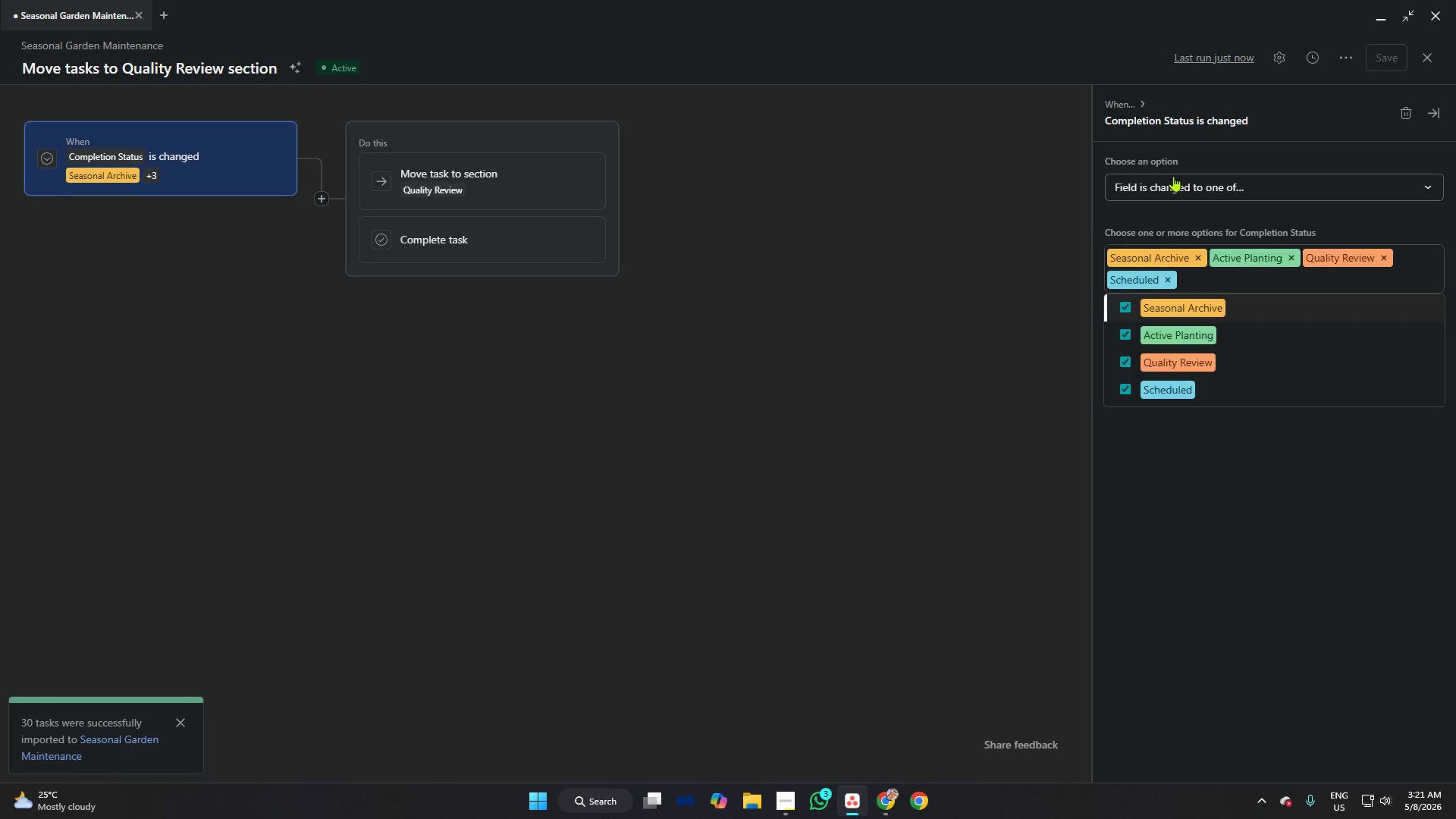 
double_click([1175, 184])
 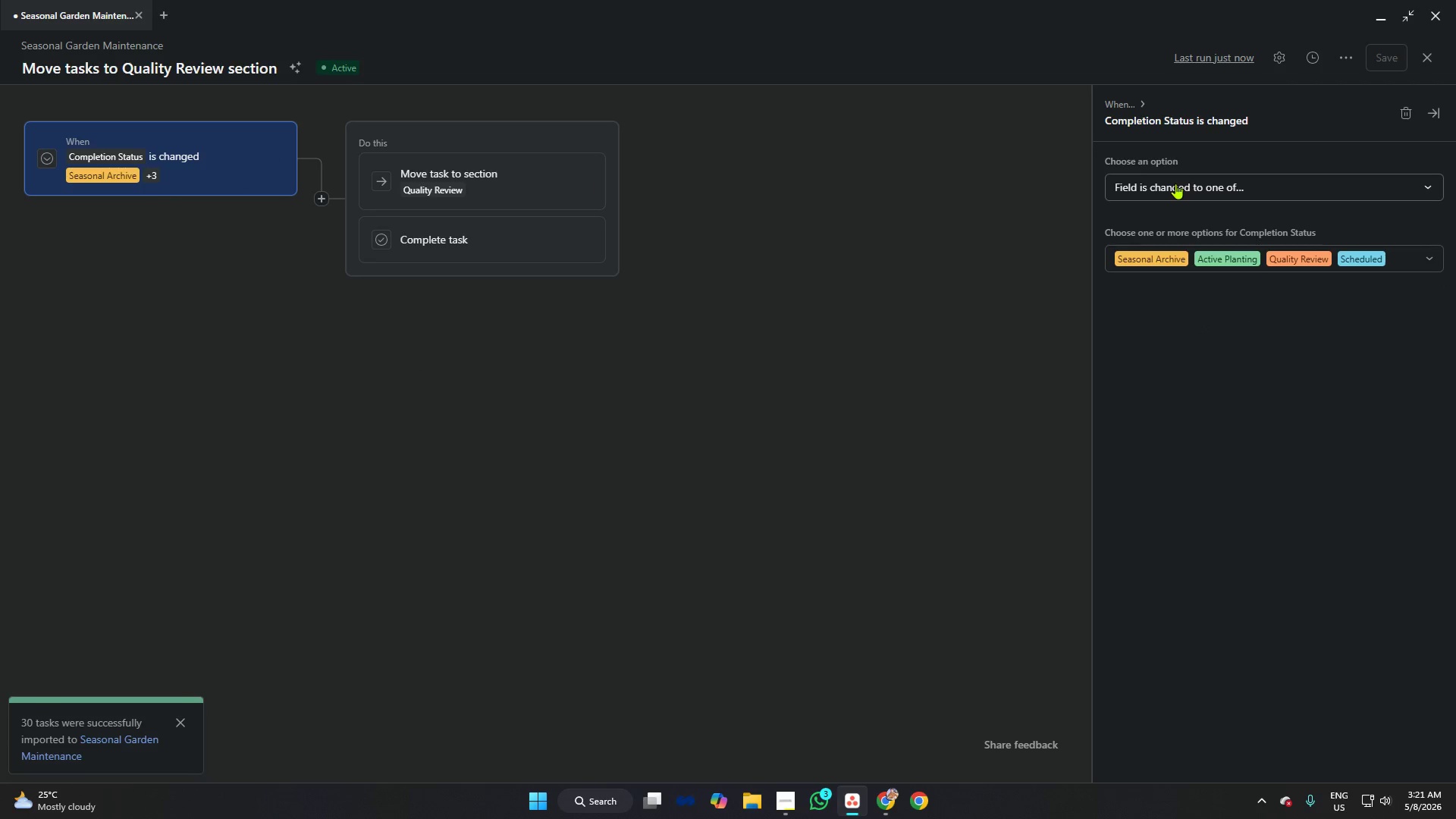 
triple_click([1175, 184])
 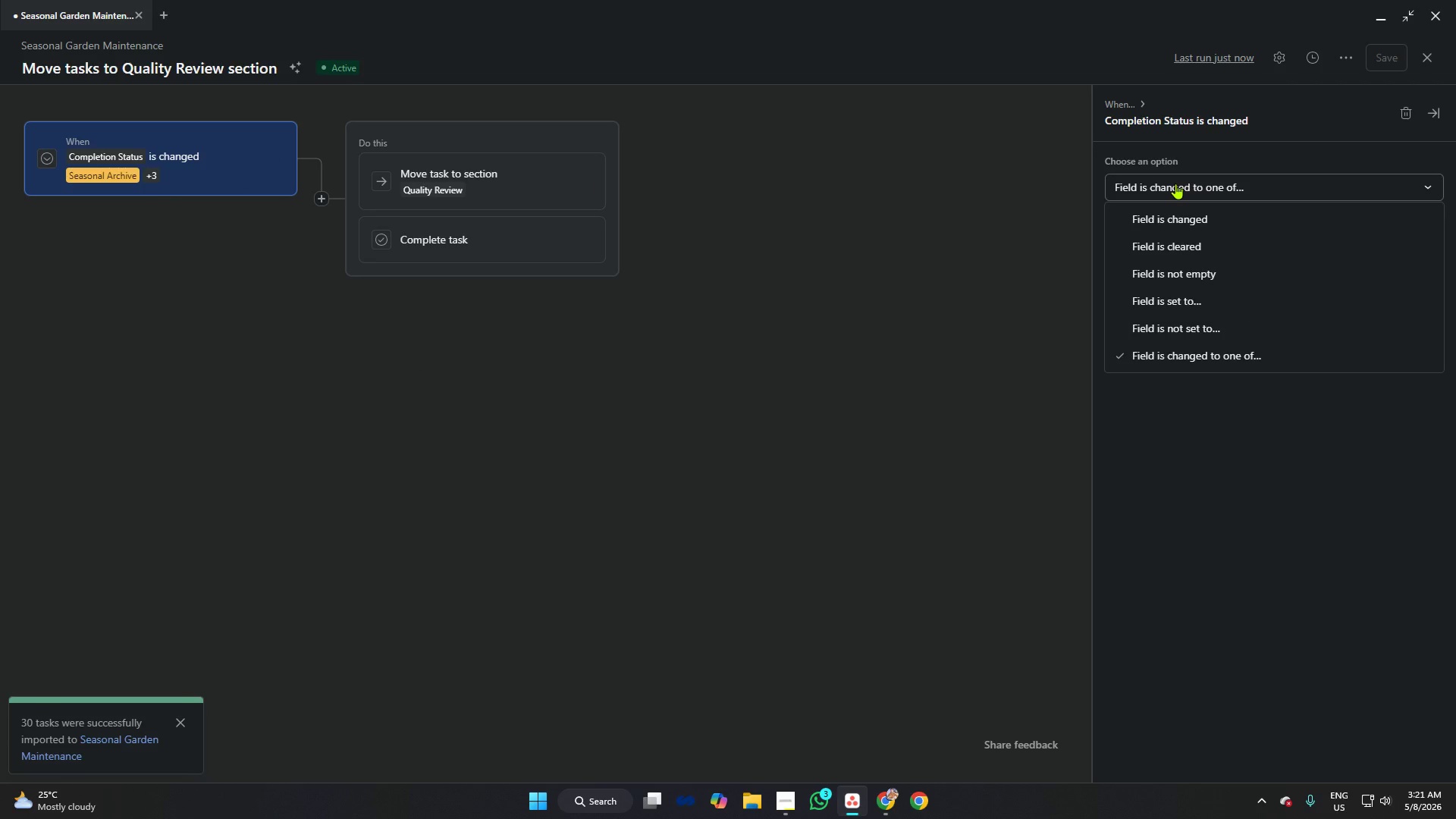 
left_click([1175, 184])
 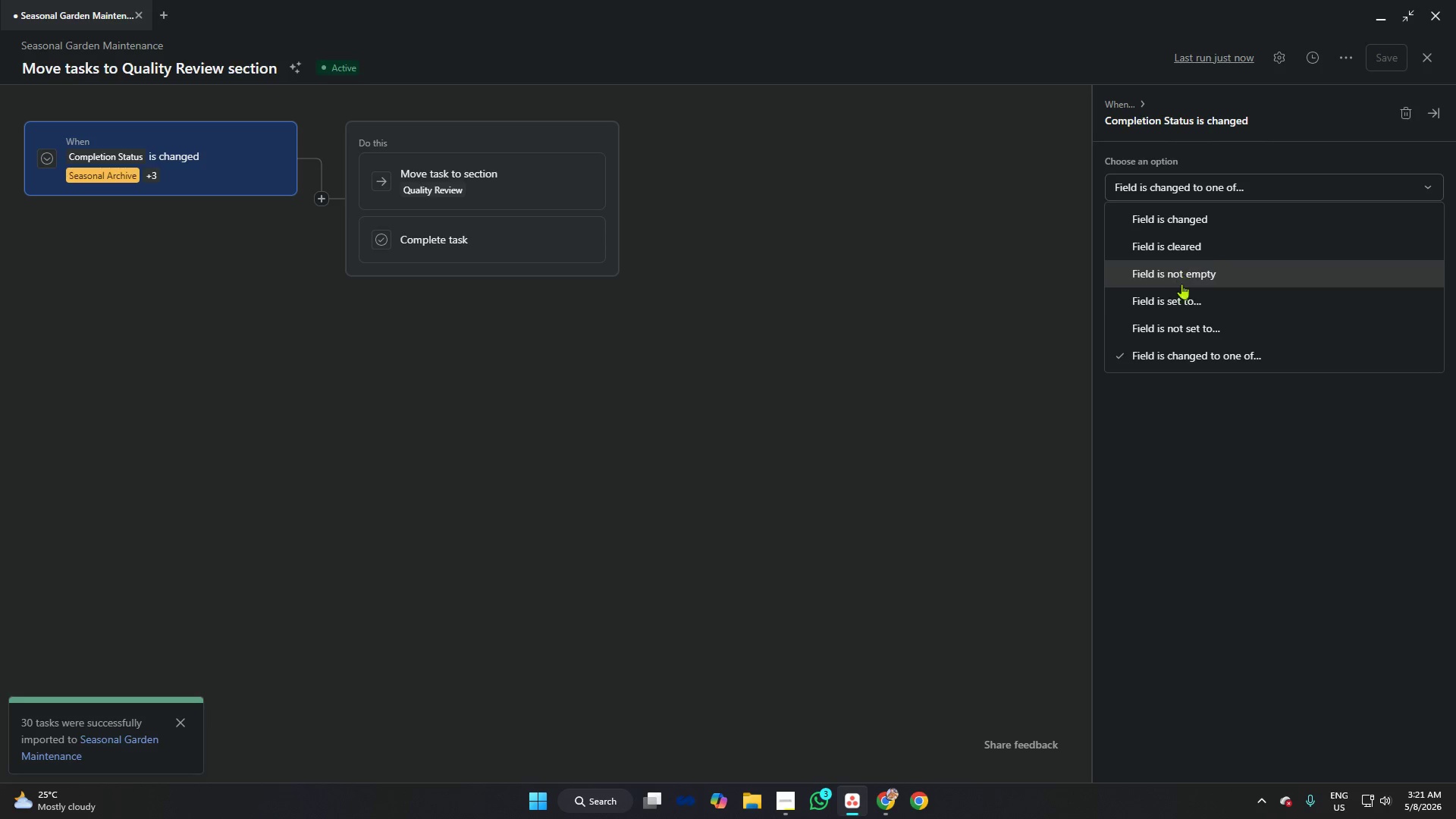 
left_click([1209, 257])
 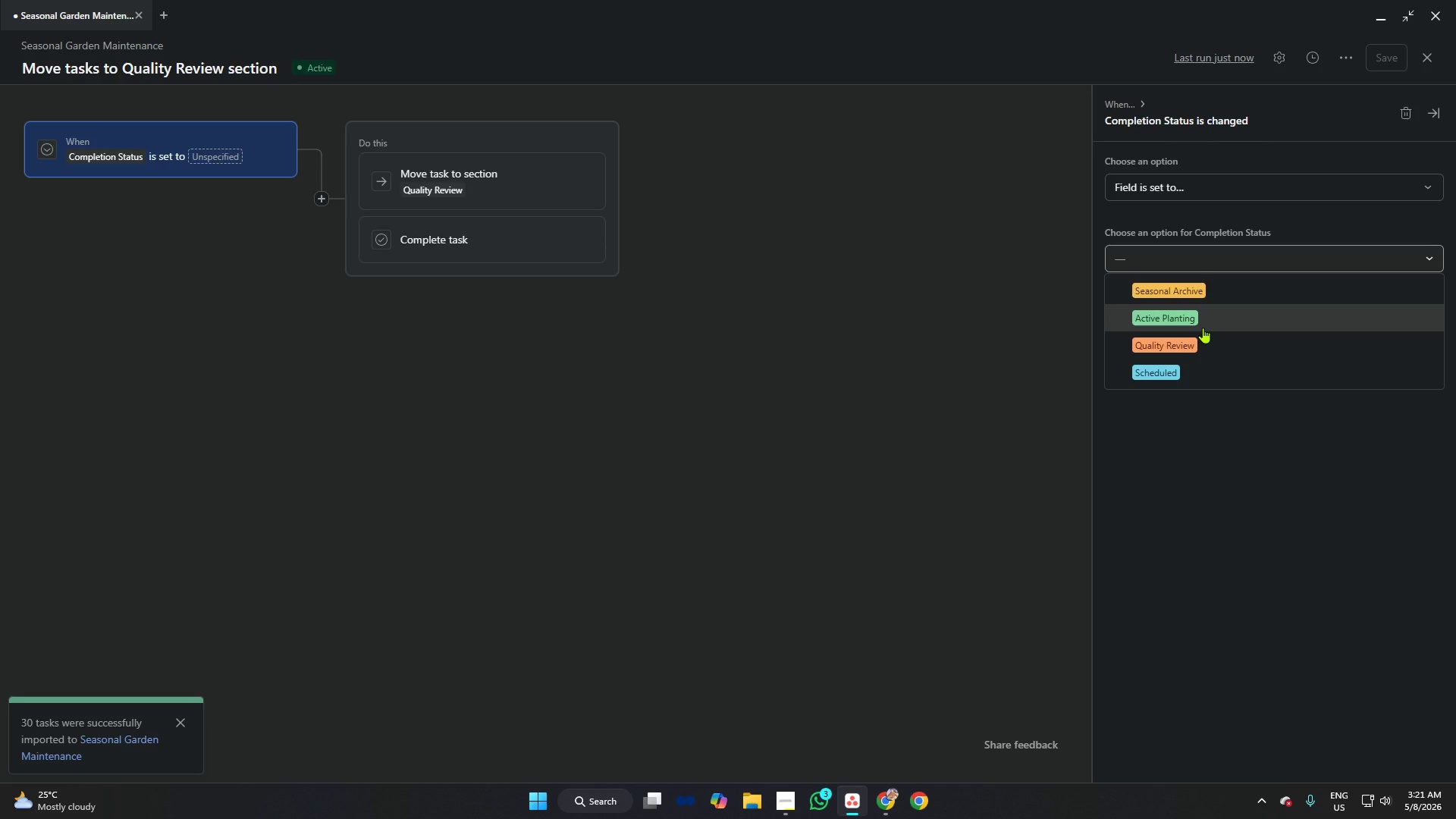 
wait(13.64)
 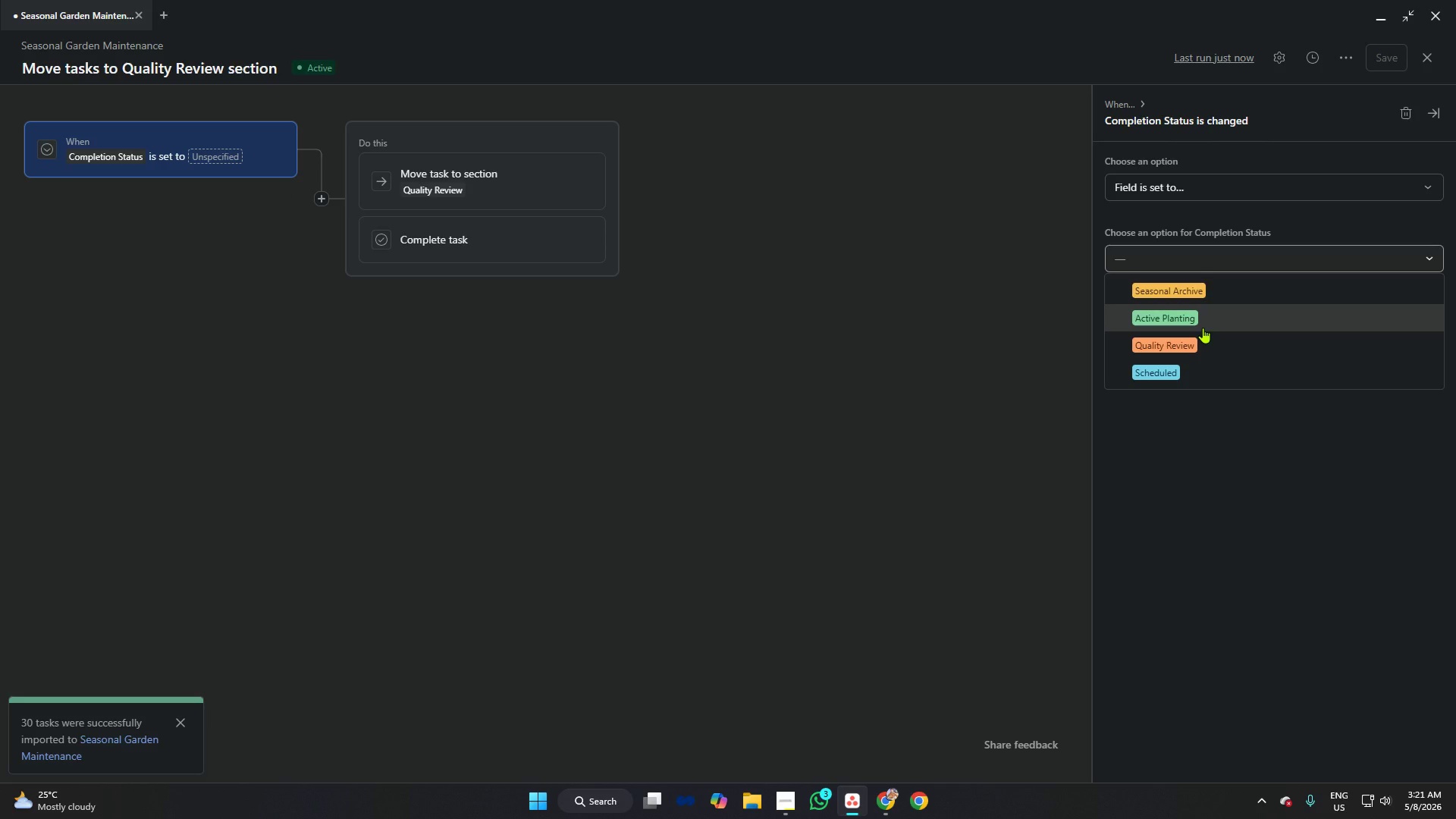 
left_click([792, 795])